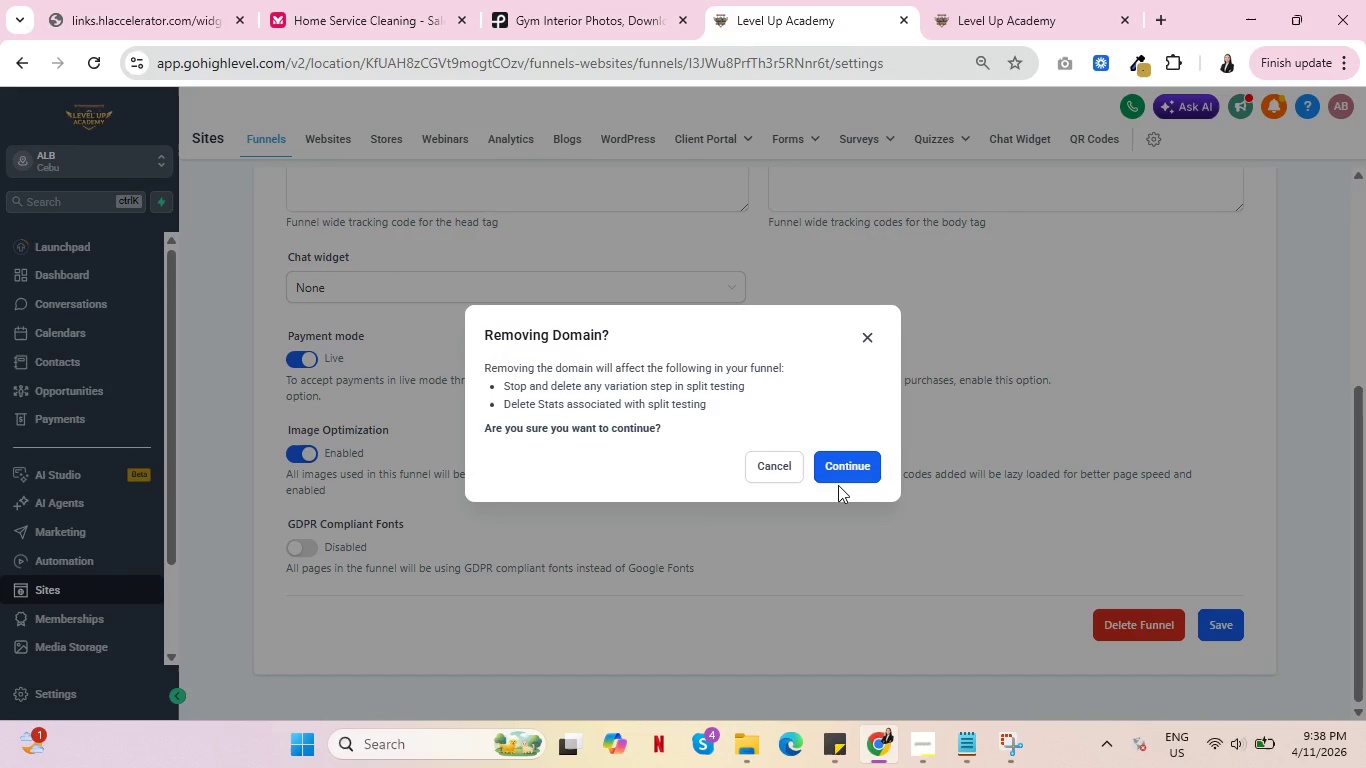 
left_click([844, 465])
 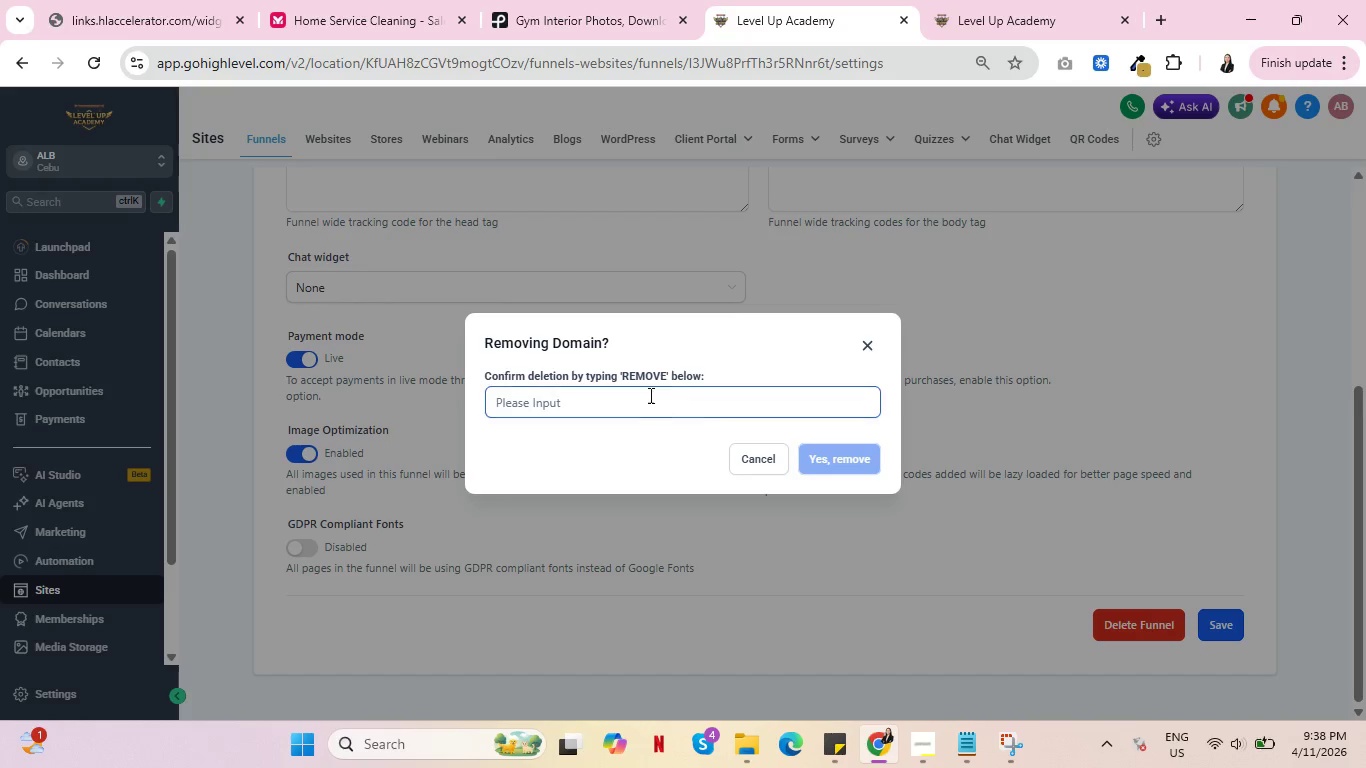 
double_click([639, 380])
 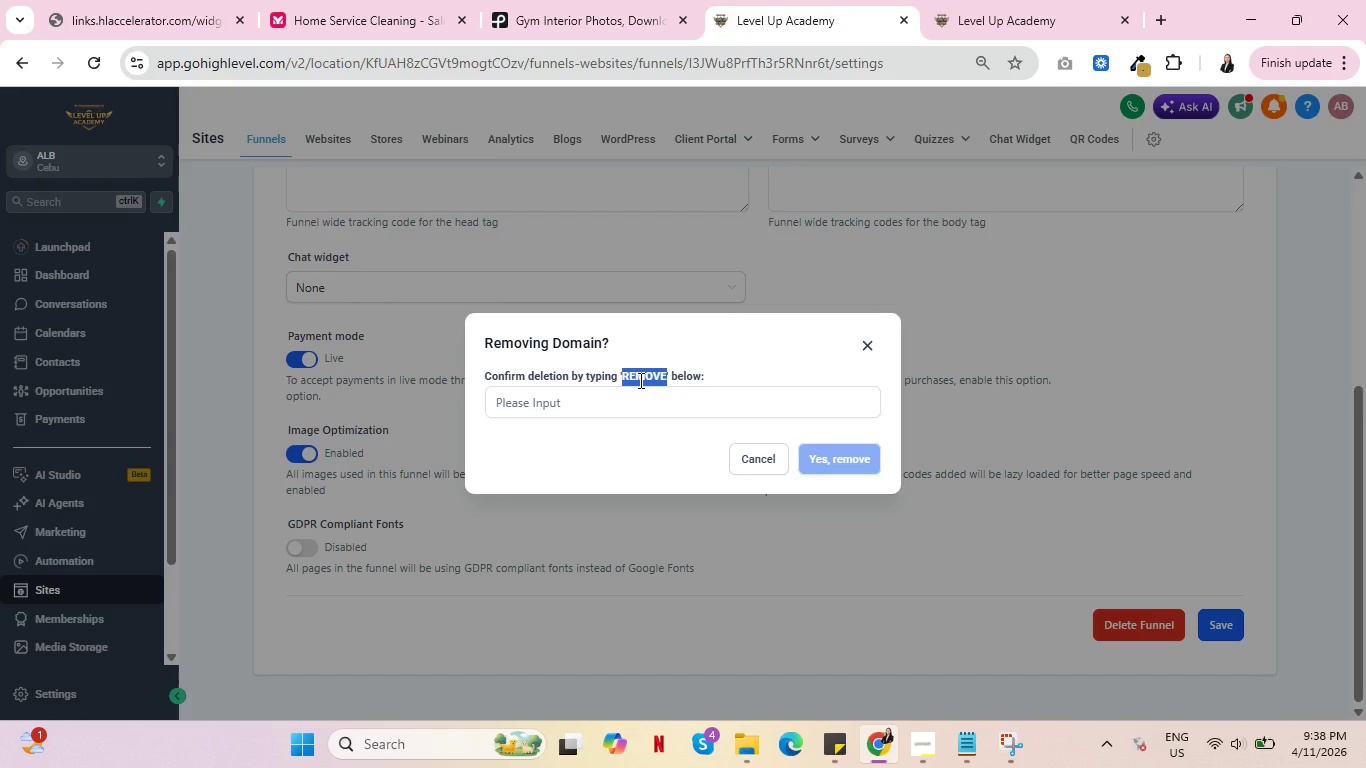 
key(Control+C)
 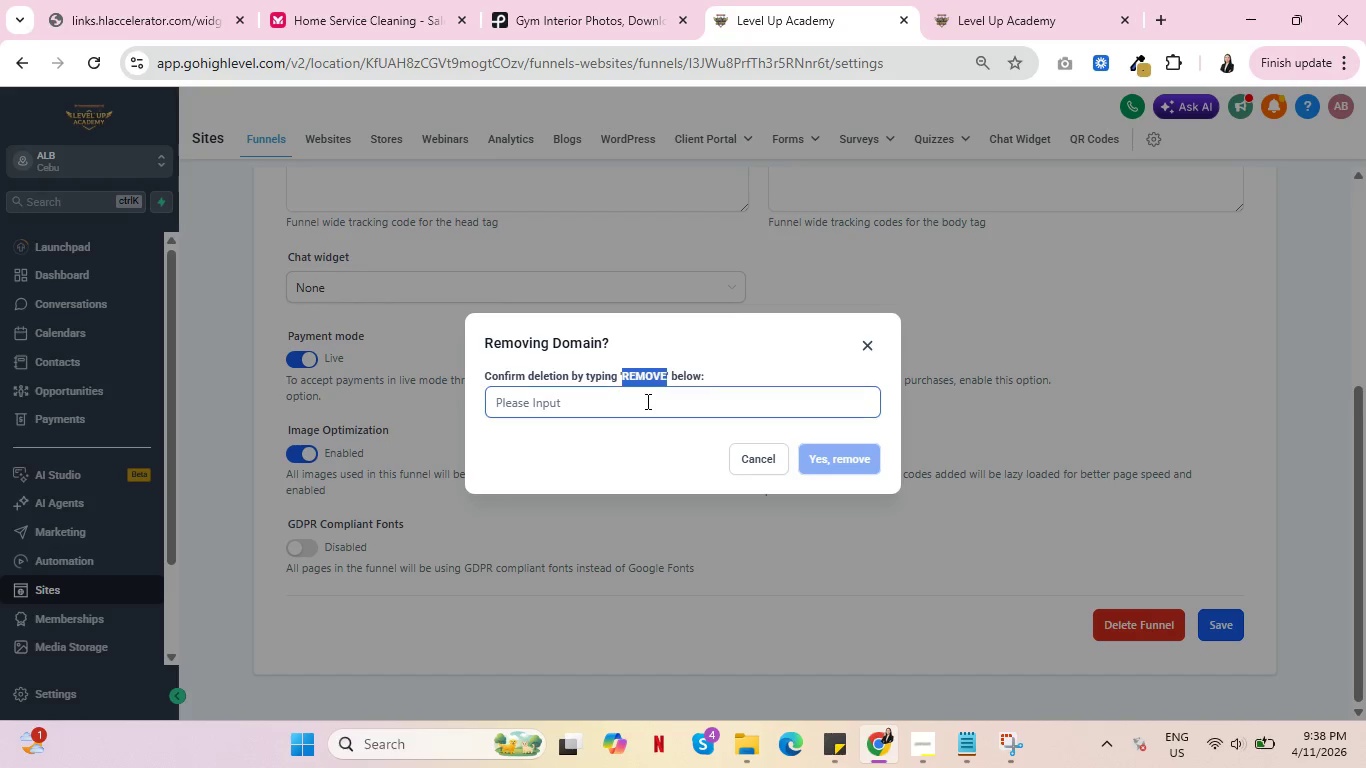 
left_click([646, 401])
 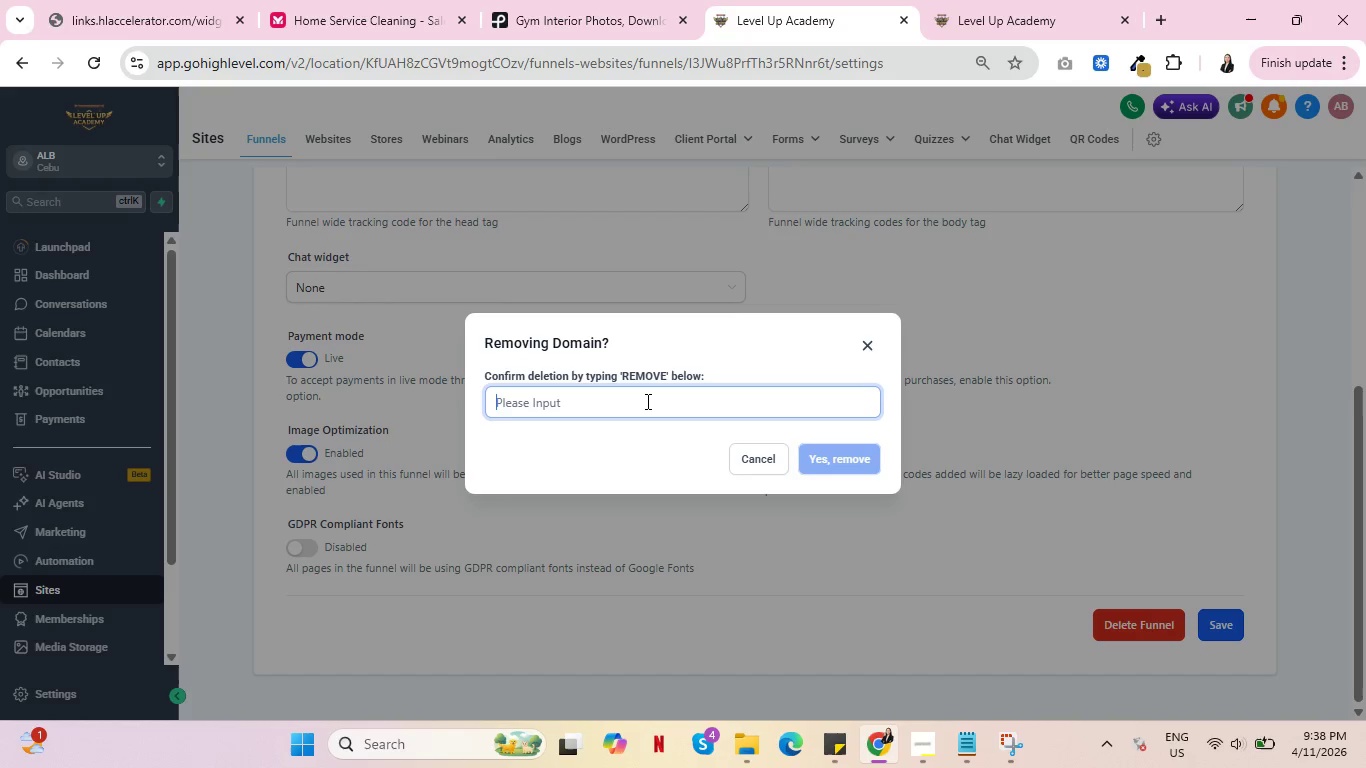 
key(Control+V)
 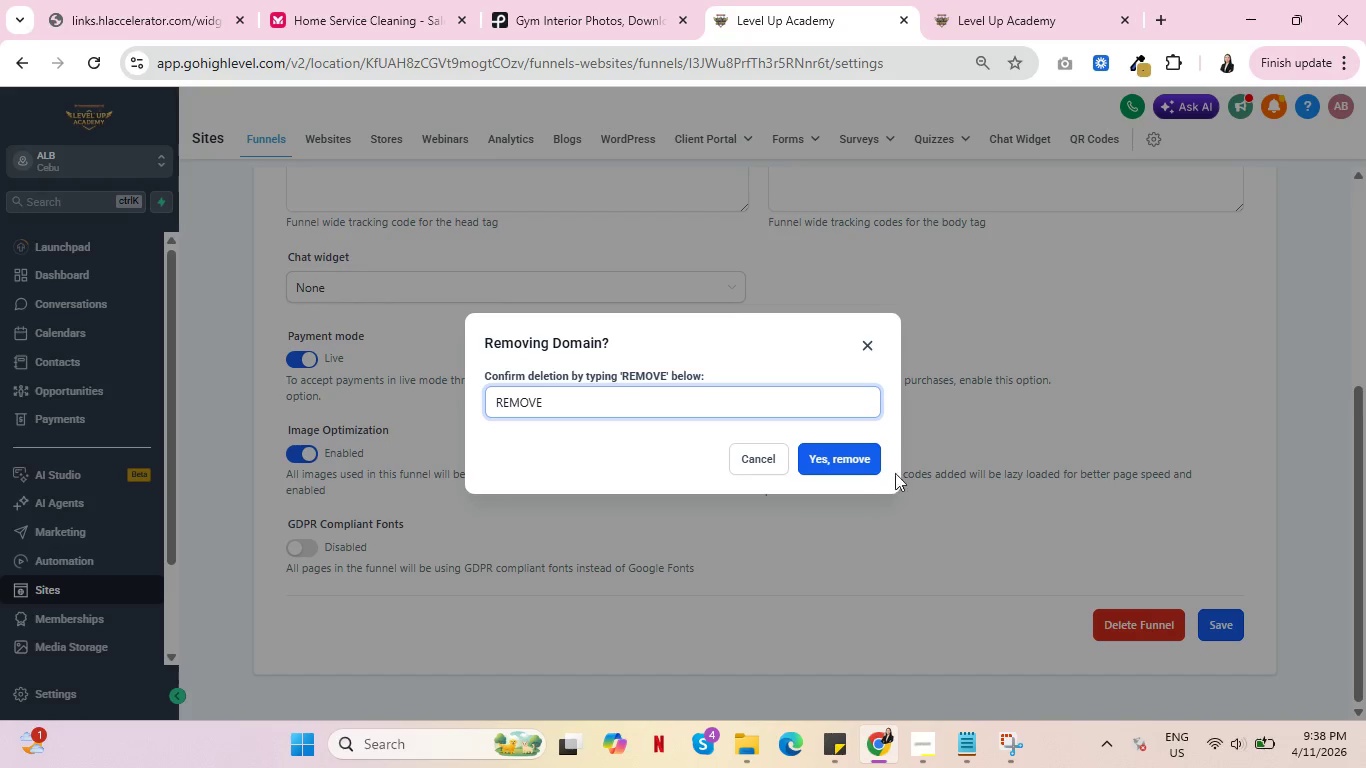 
left_click([865, 462])
 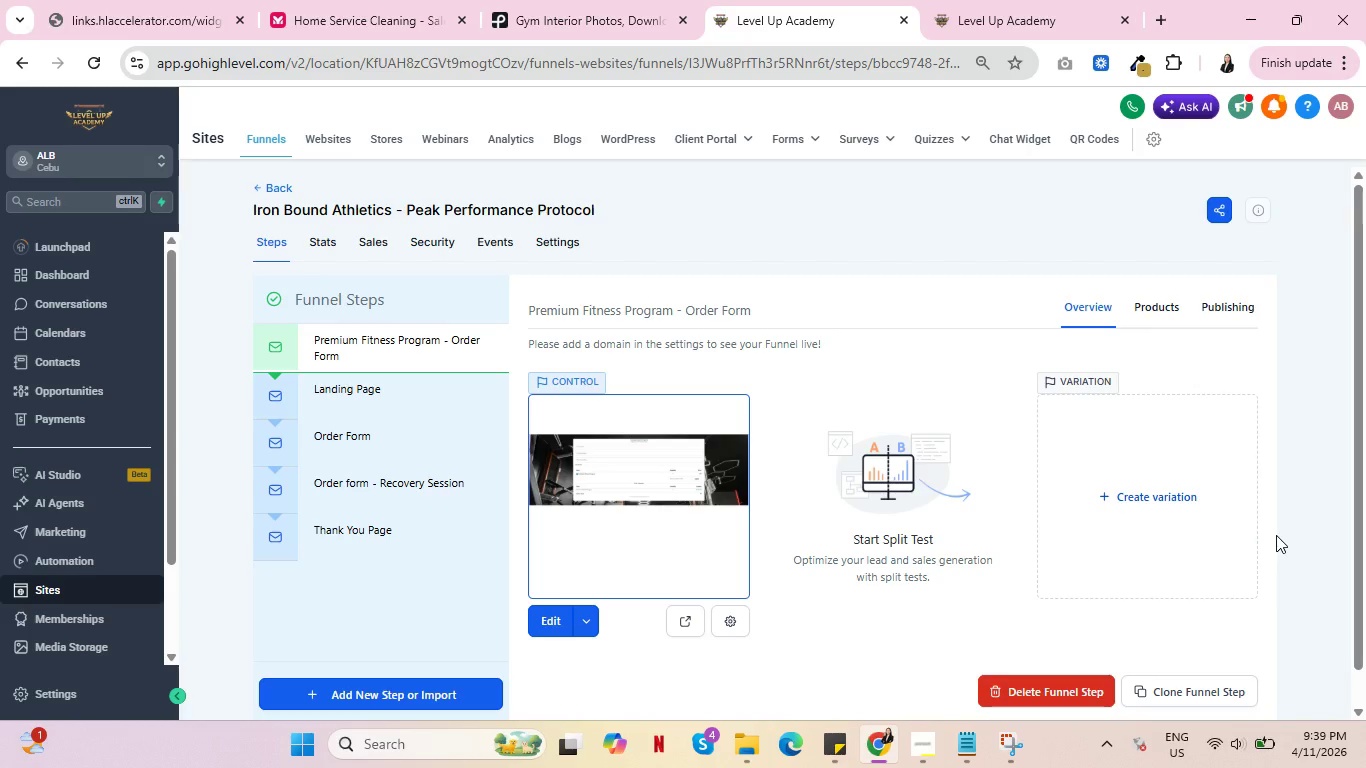 
wait(21.73)
 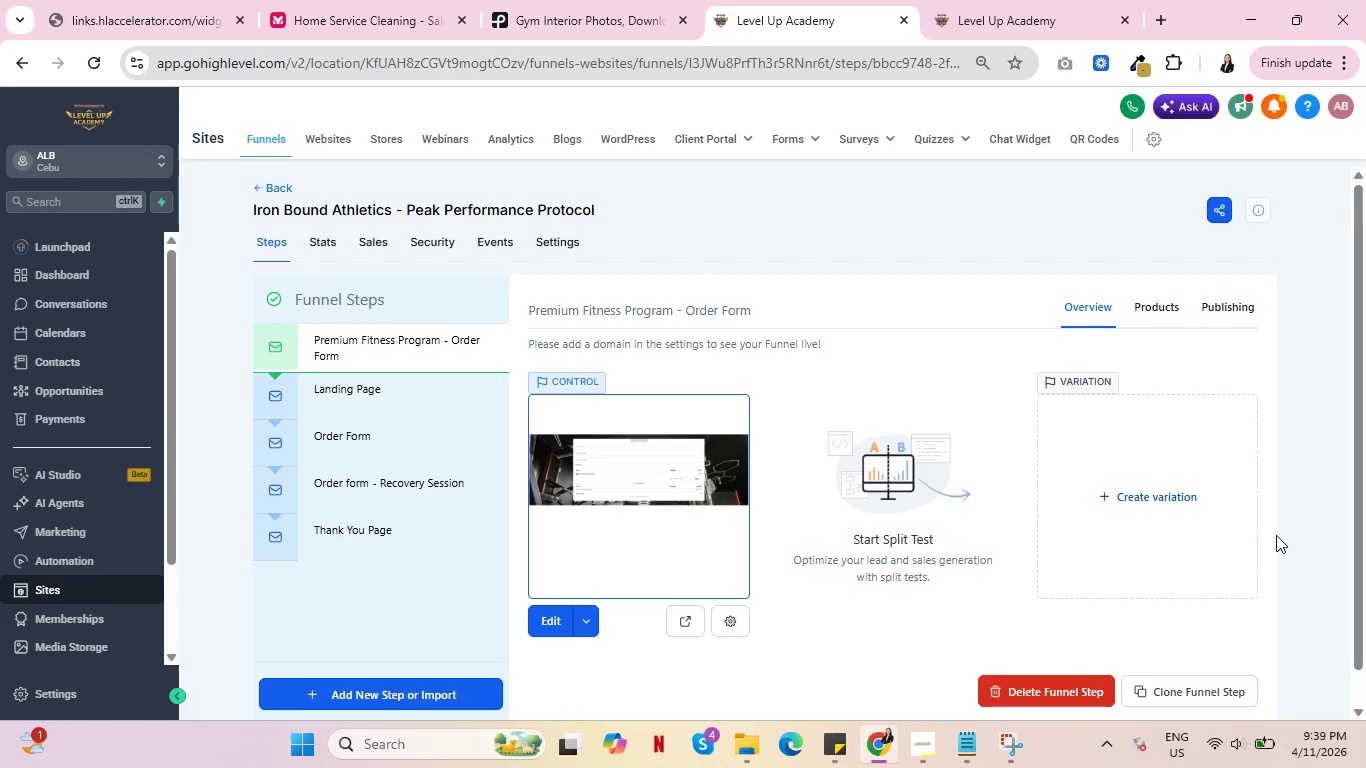 
left_click([57, 577])
 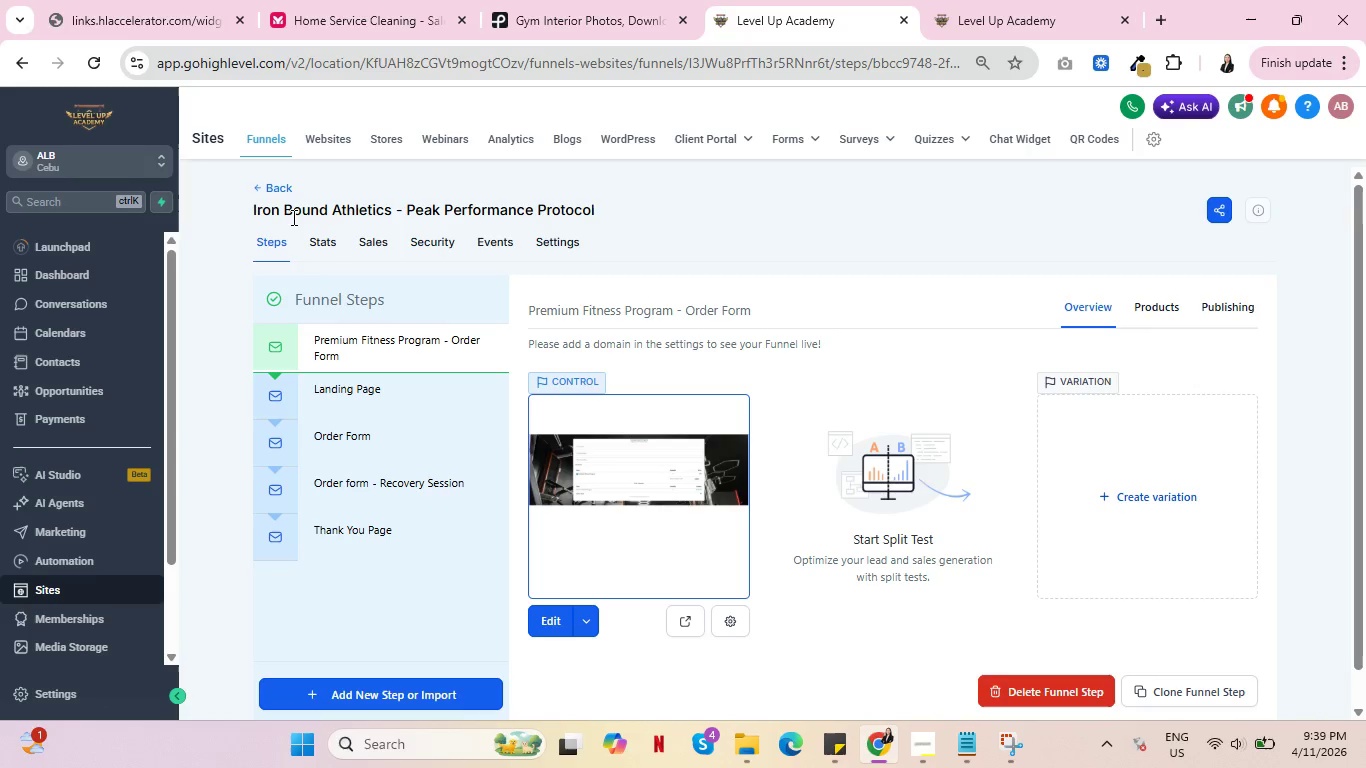 
left_click([265, 189])
 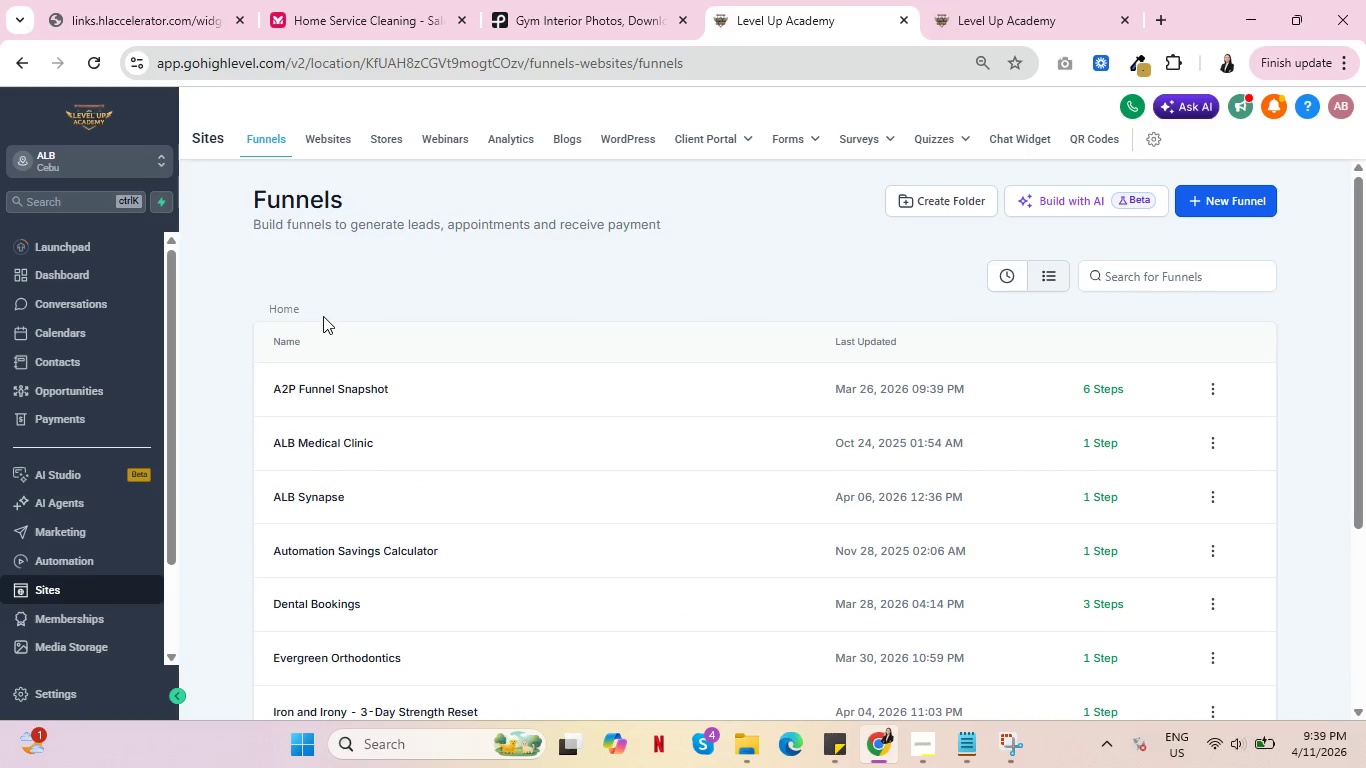 
wait(10.22)
 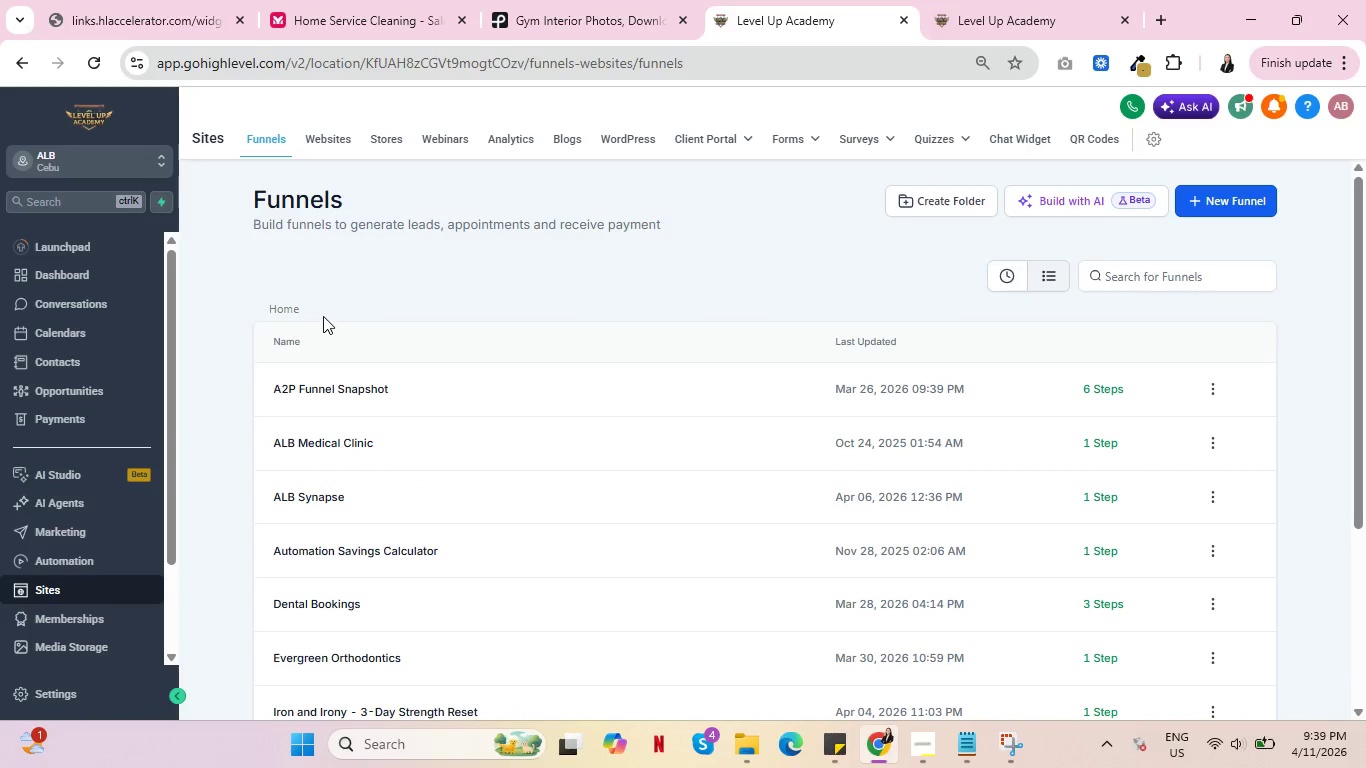 
left_click([50, 555])
 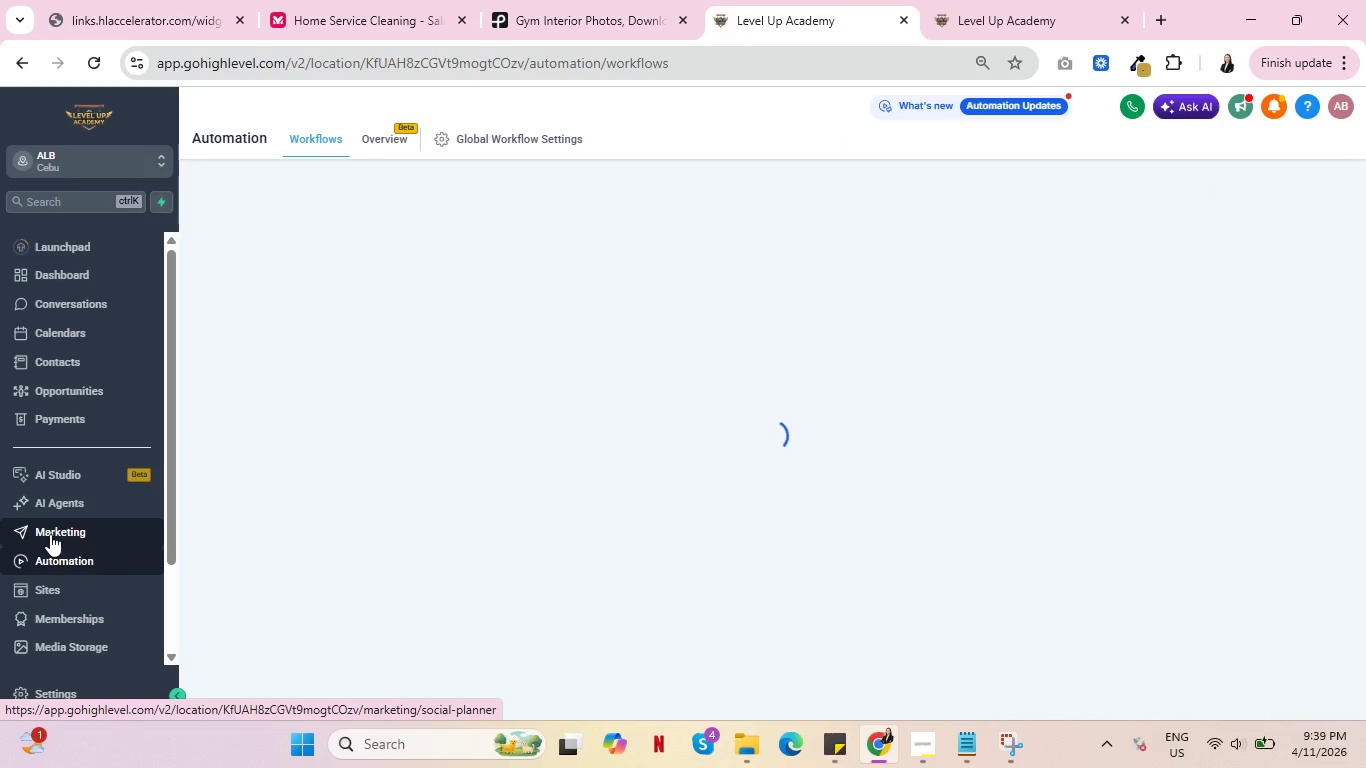 
wait(8.17)
 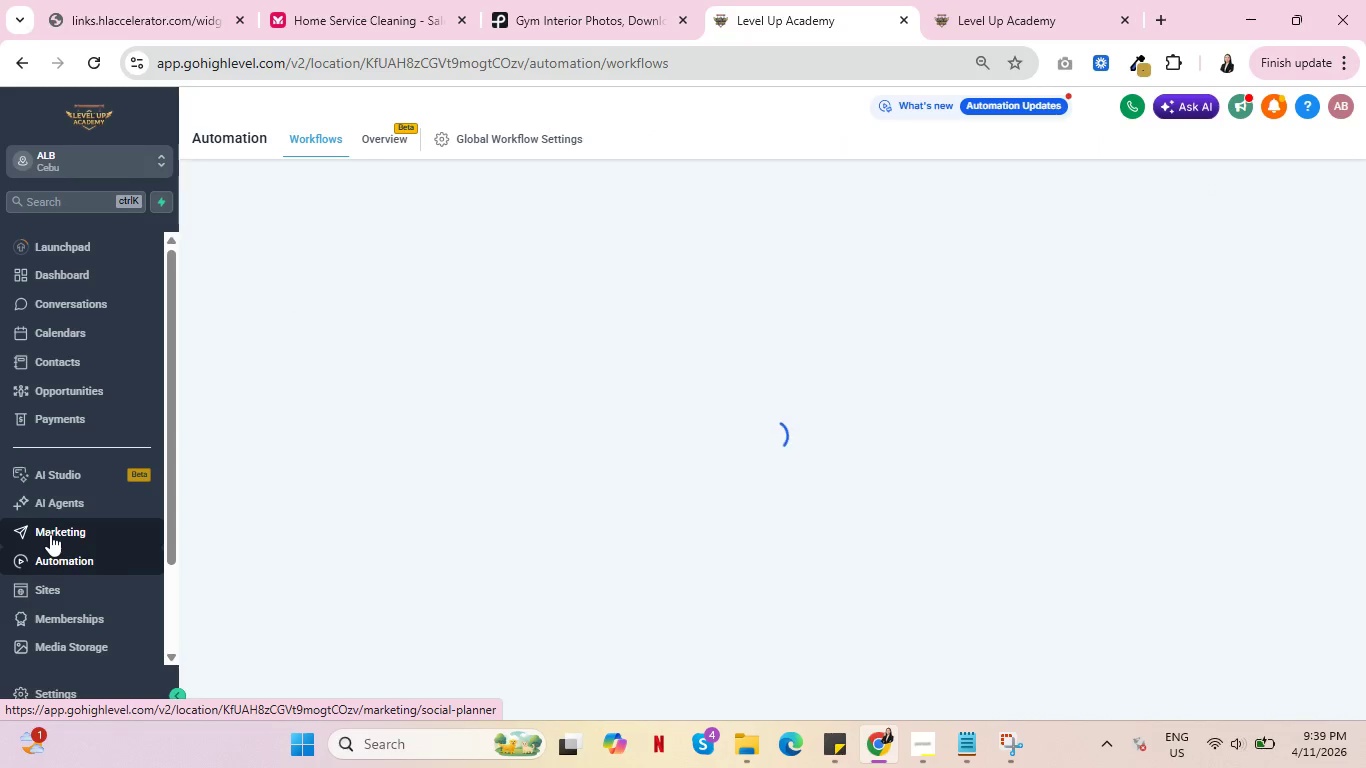 
scroll: coordinate [462, 478], scroll_direction: down, amount: 8.0
 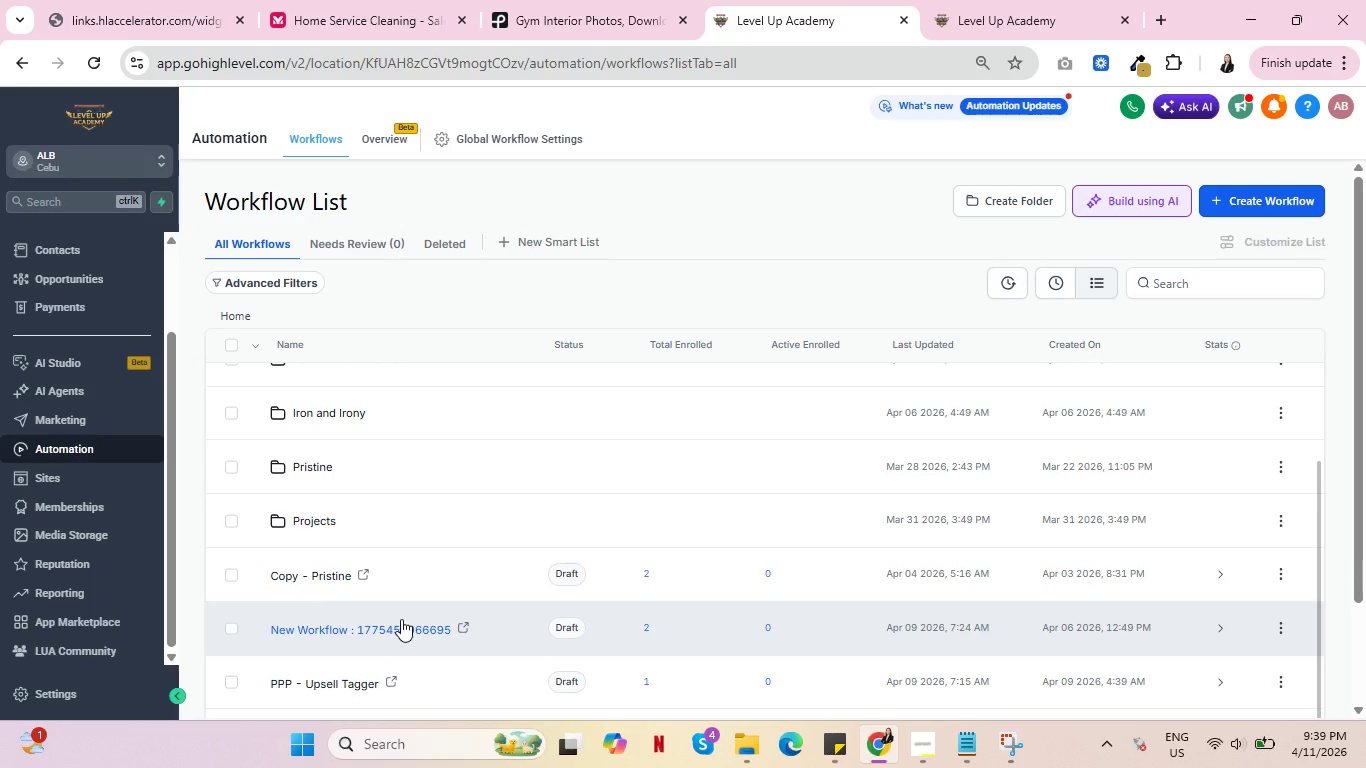 
wait(5.38)
 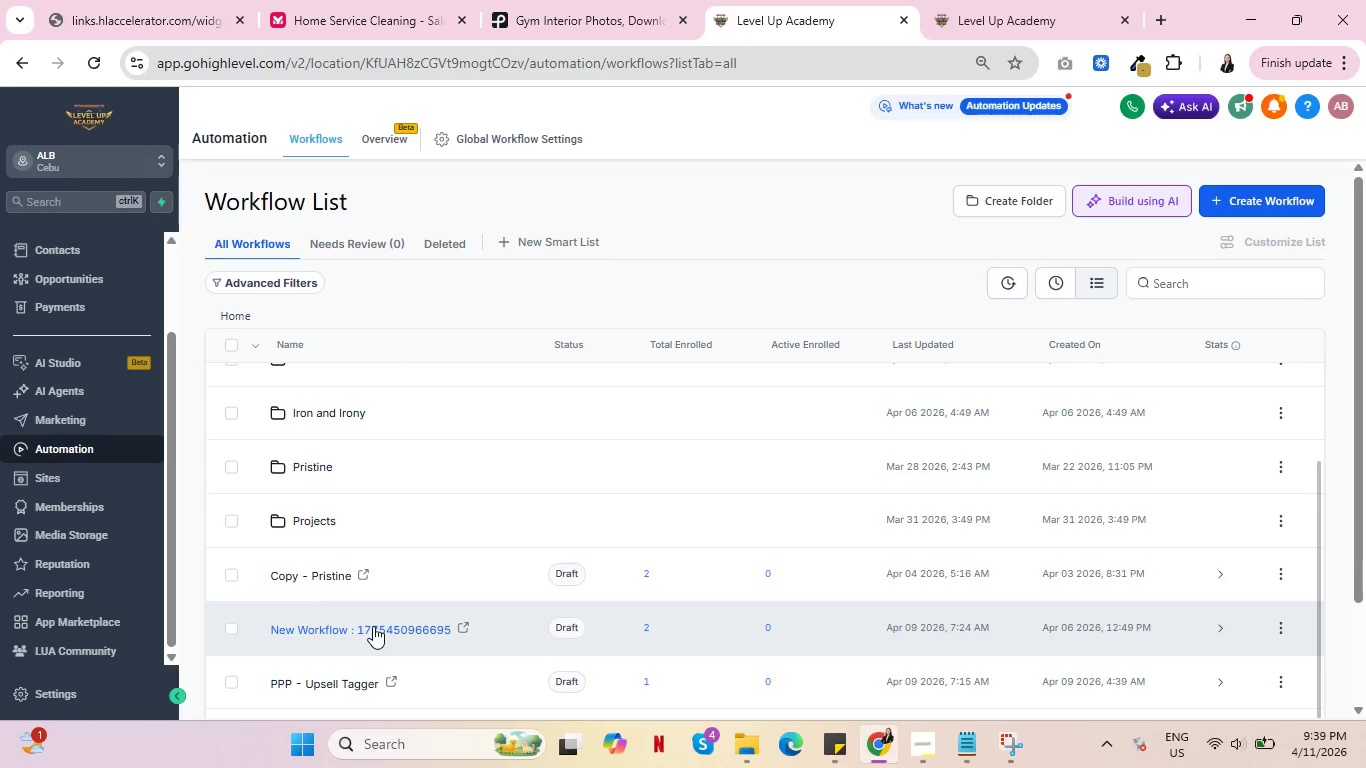 
left_click([394, 624])
 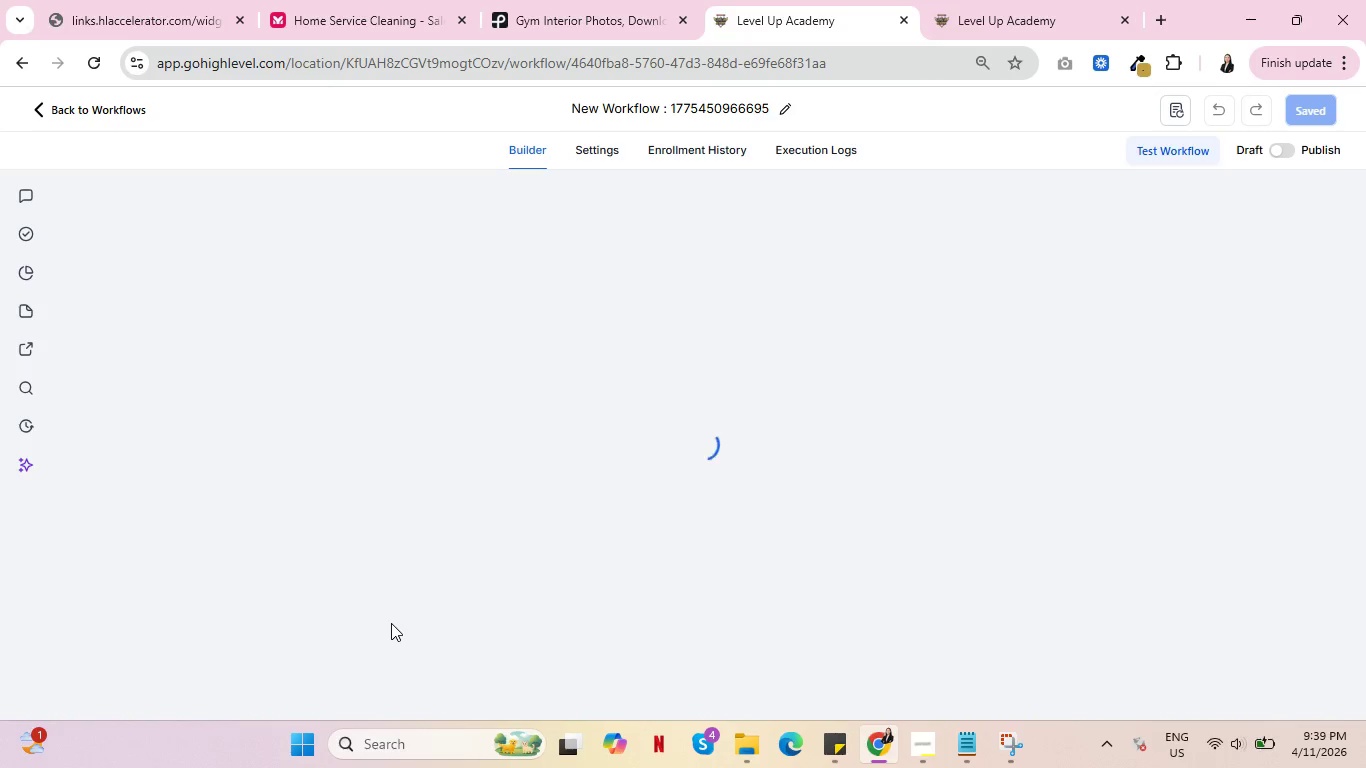 
wait(7.7)
 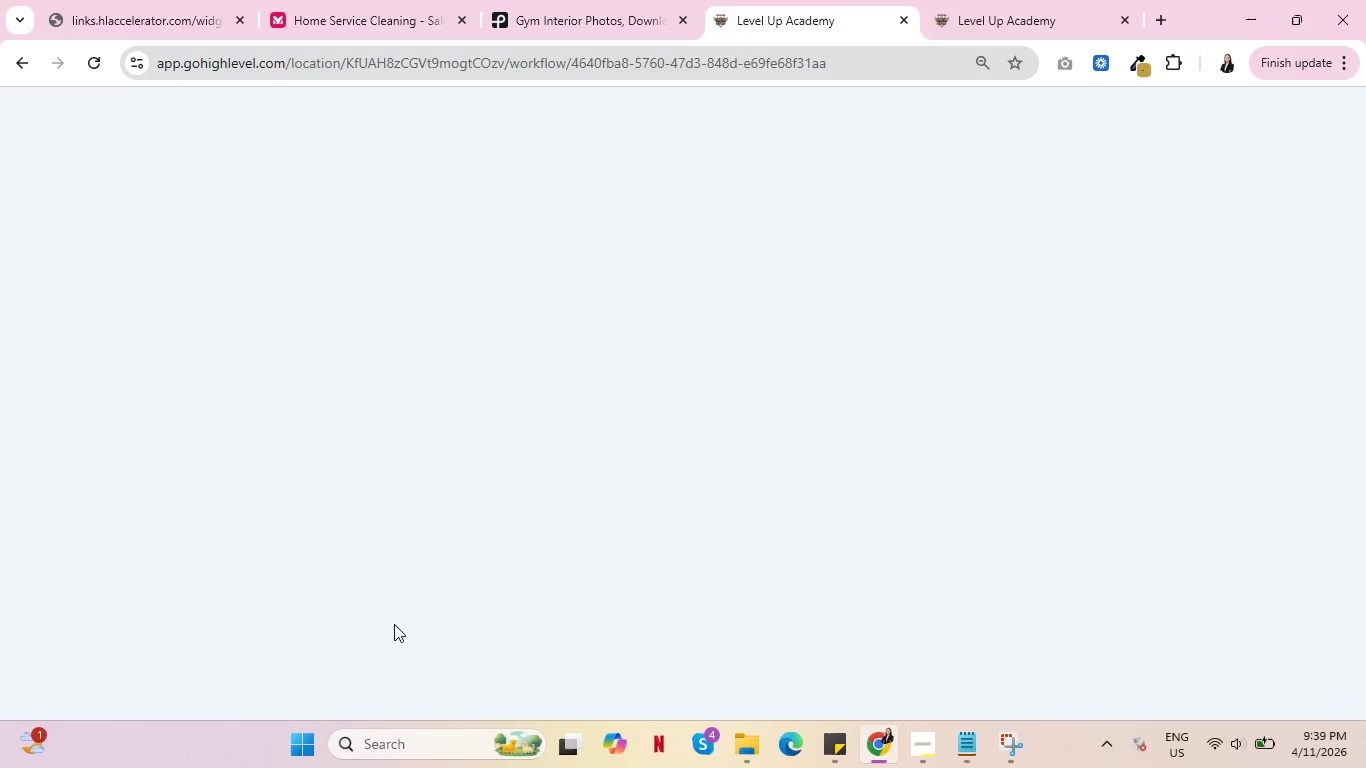 
scroll: coordinate [763, 549], scroll_direction: down, amount: 8.0
 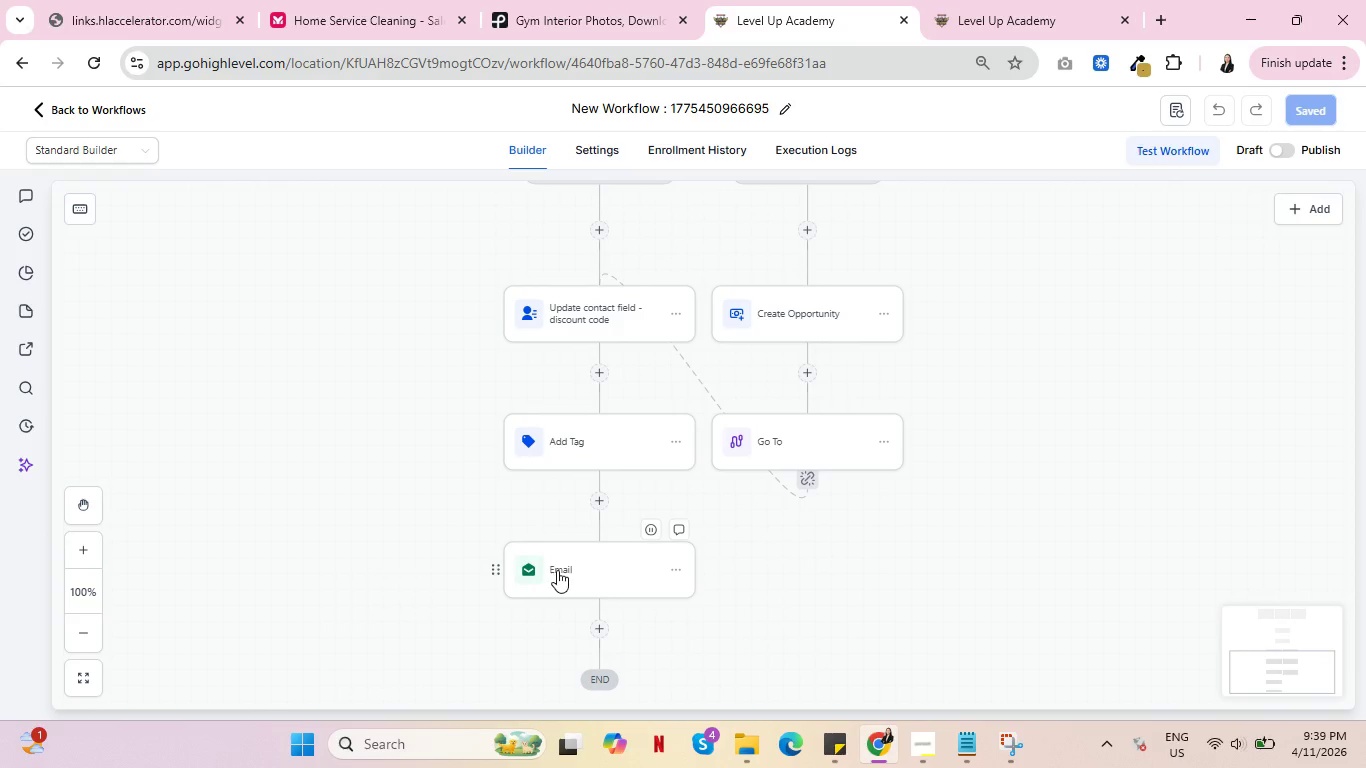 
left_click([558, 570])
 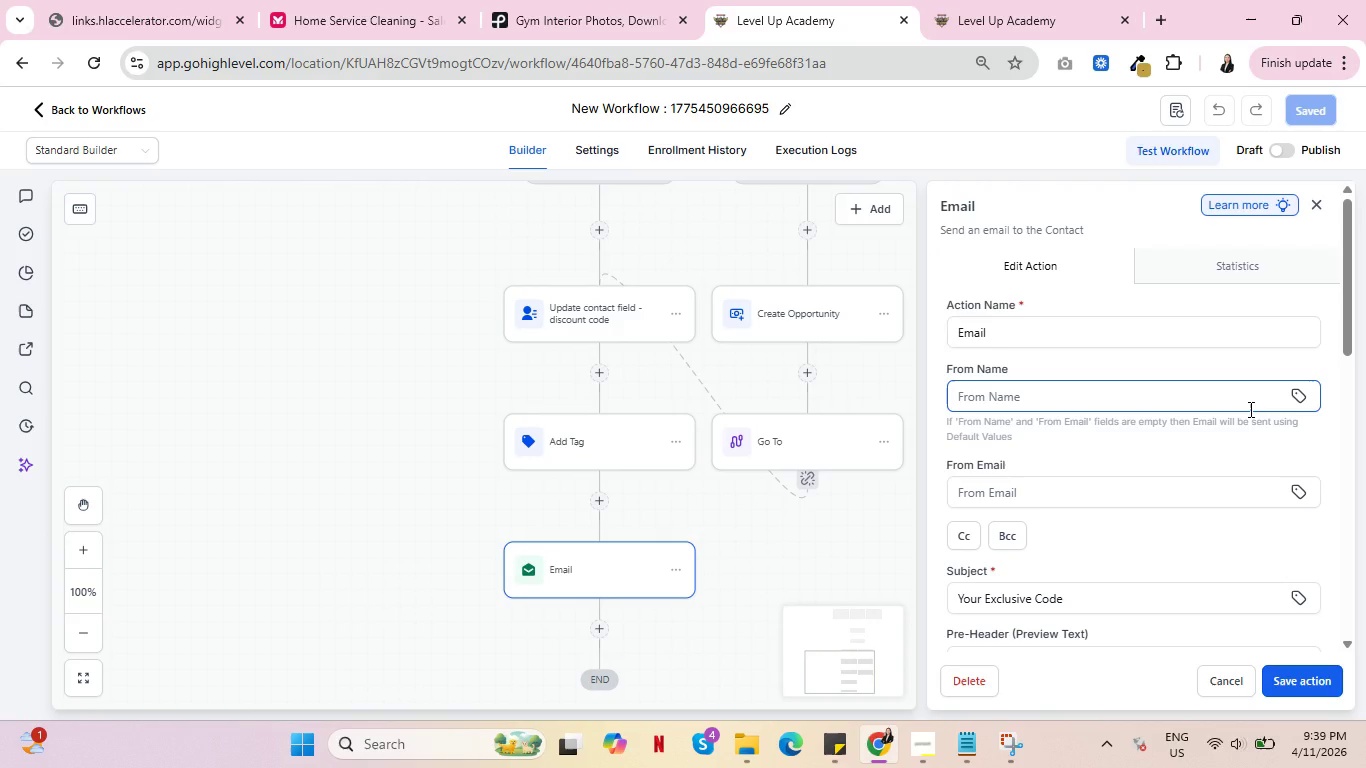 
scroll: coordinate [1249, 412], scroll_direction: down, amount: 11.0
 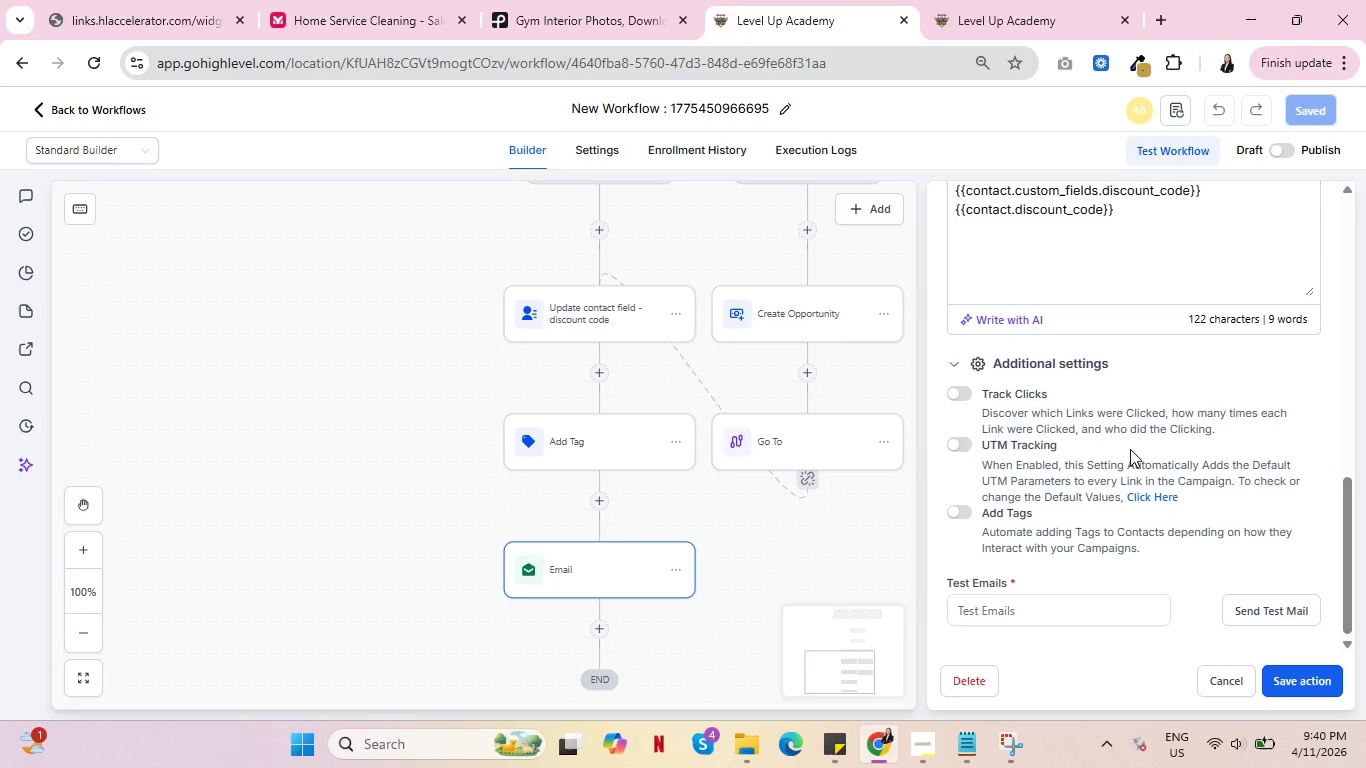 
wait(10.58)
 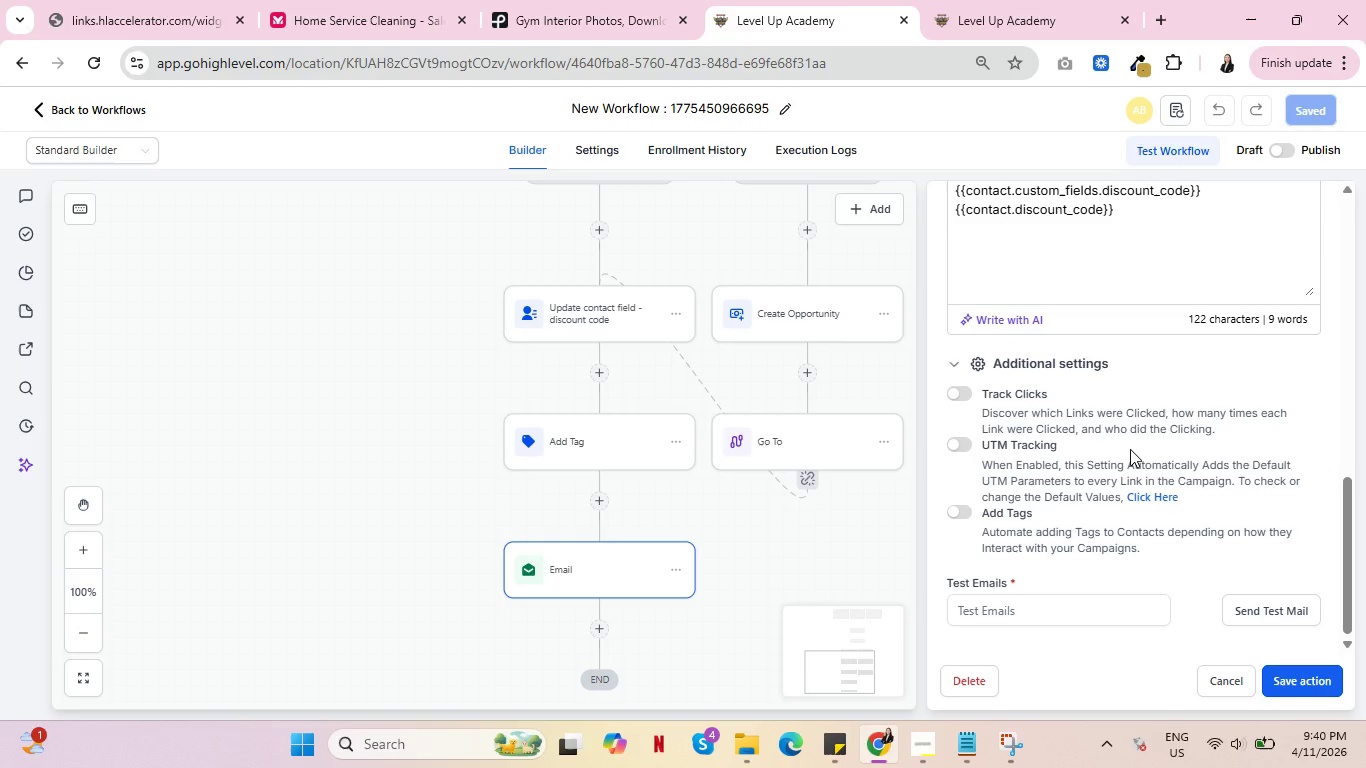 
left_click([1151, 496])
 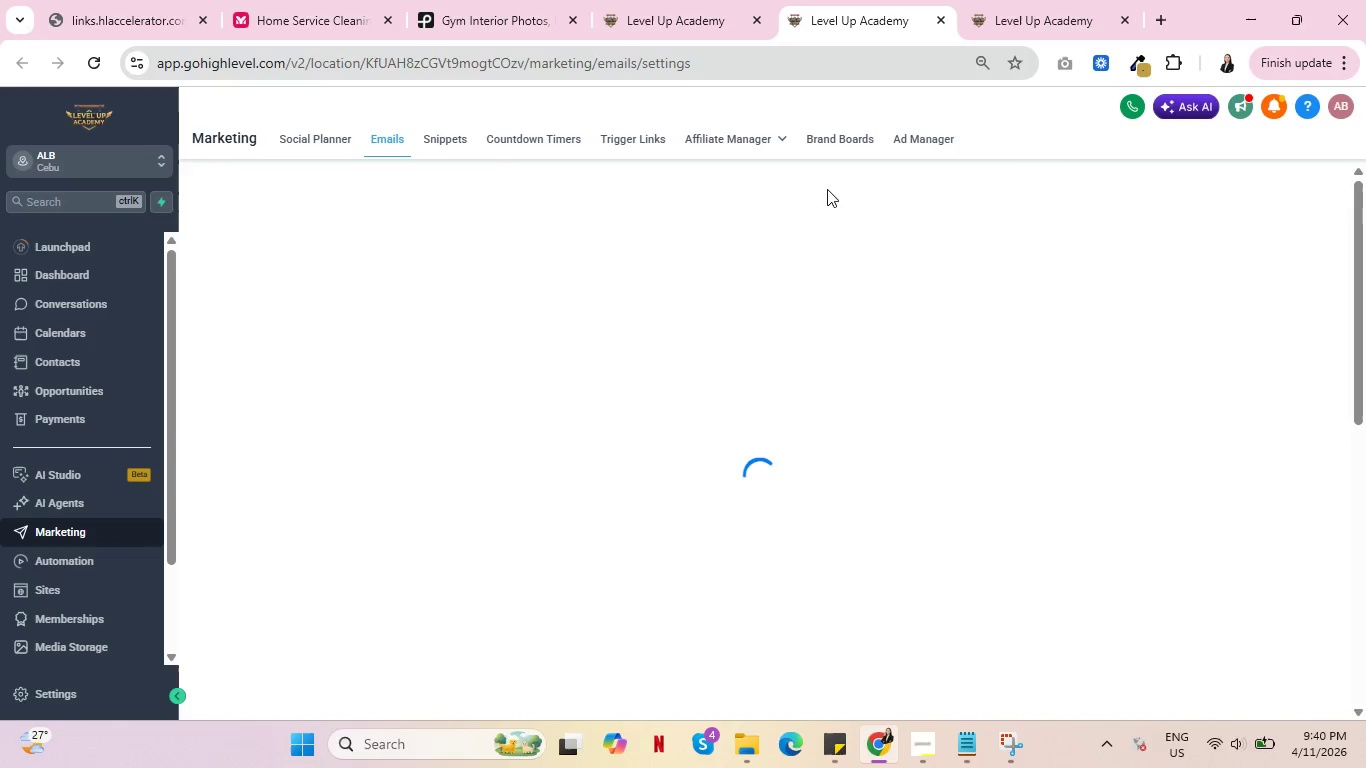 
wait(16.97)
 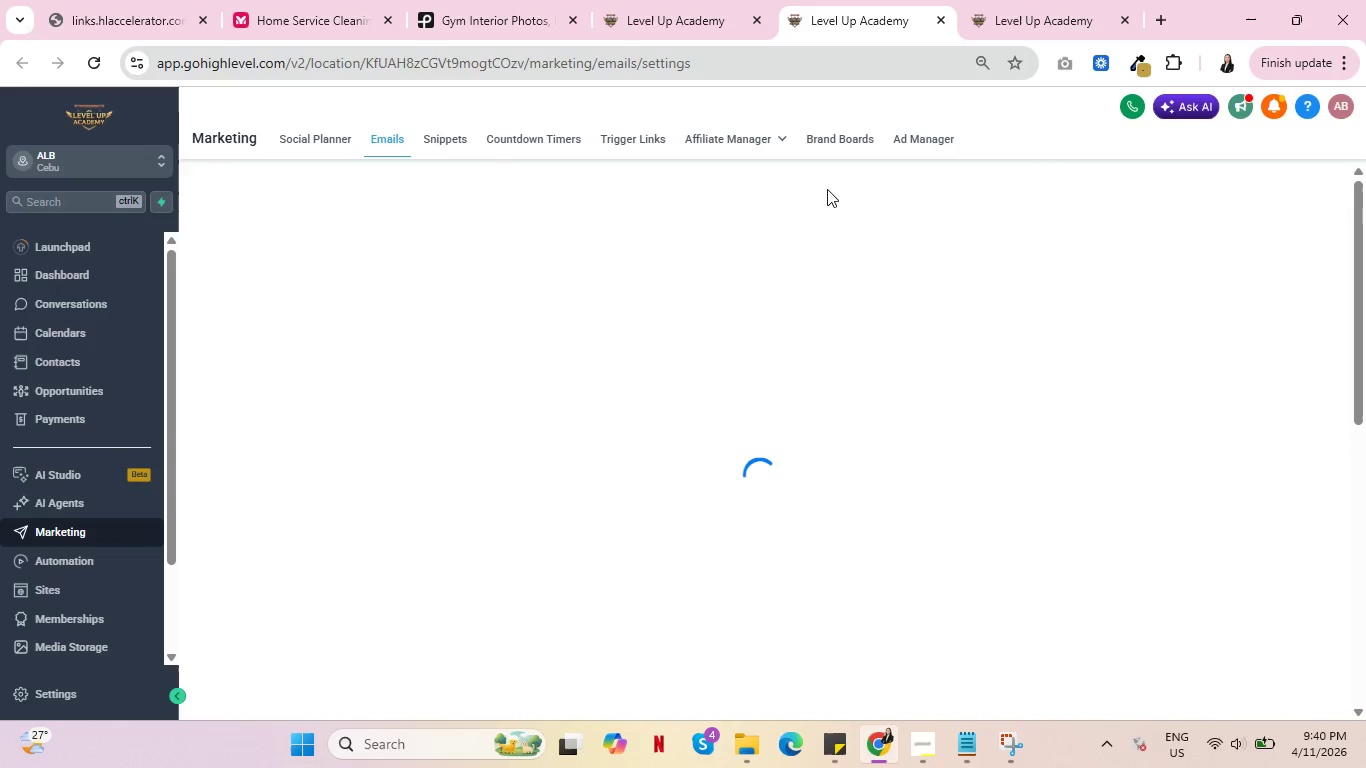 
scroll: coordinate [848, 364], scroll_direction: down, amount: 1.0
 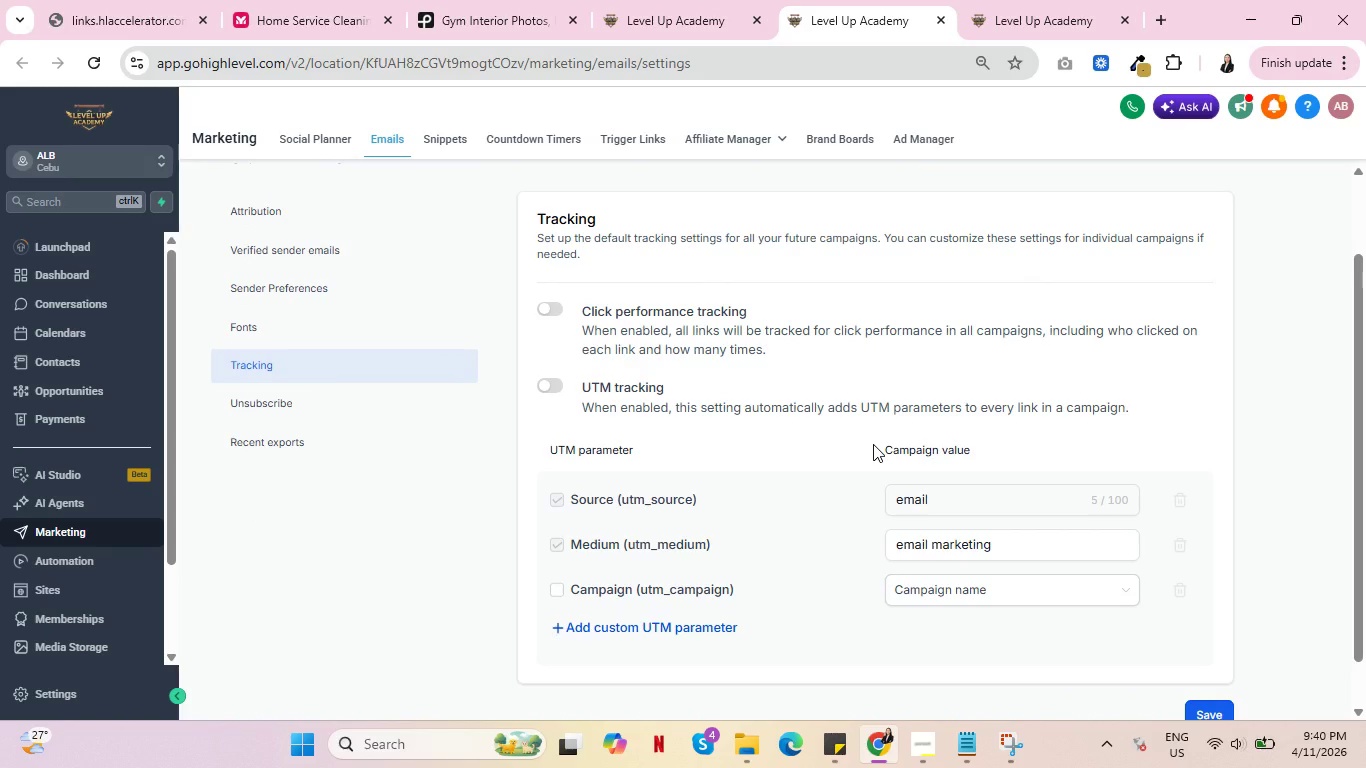 
wait(11.19)
 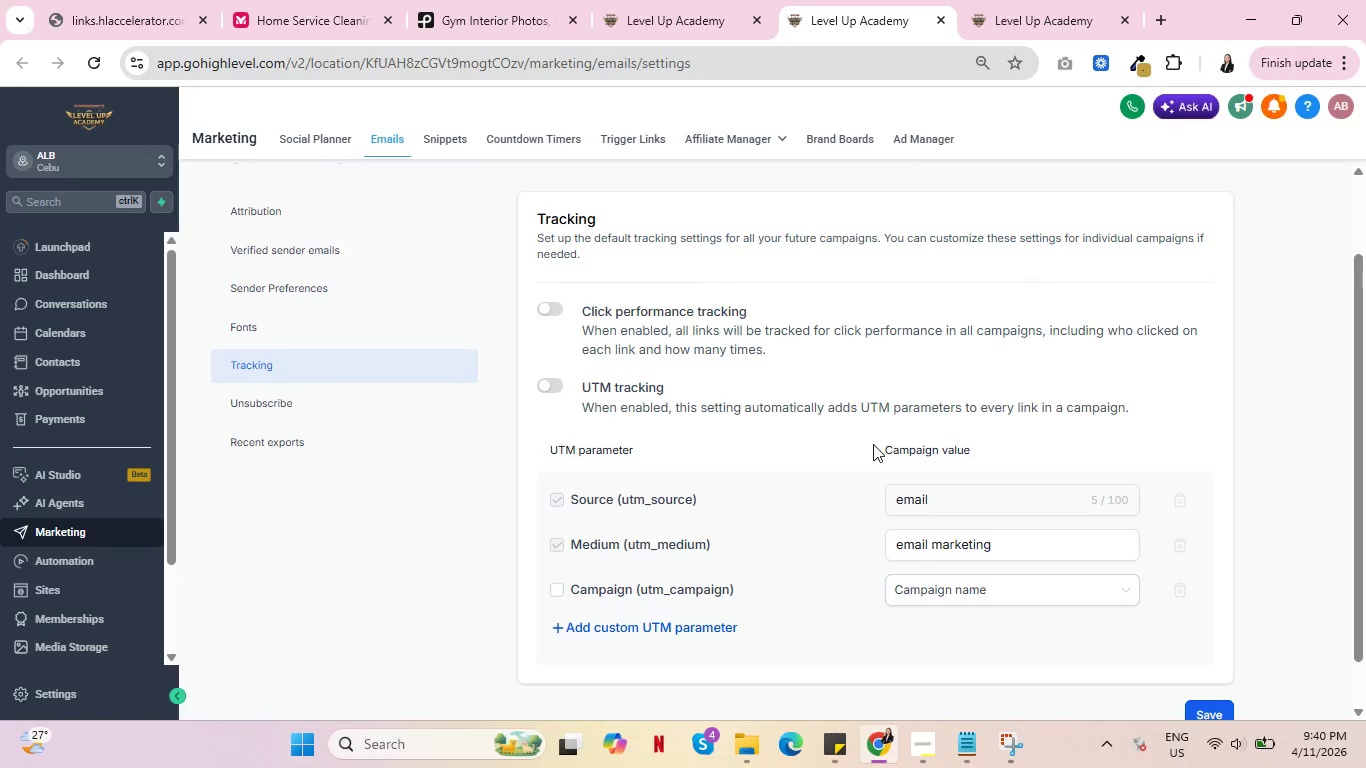 
left_click([548, 300])
 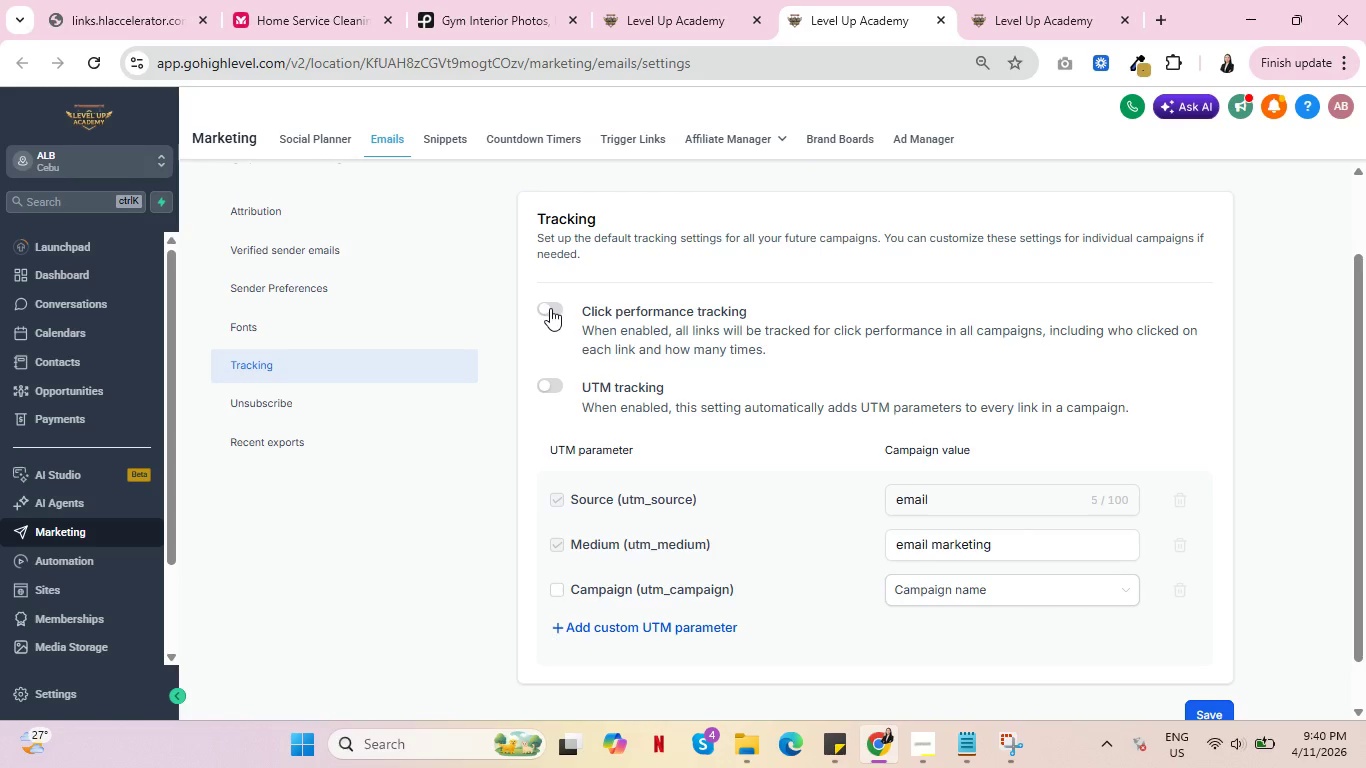 
left_click([550, 308])
 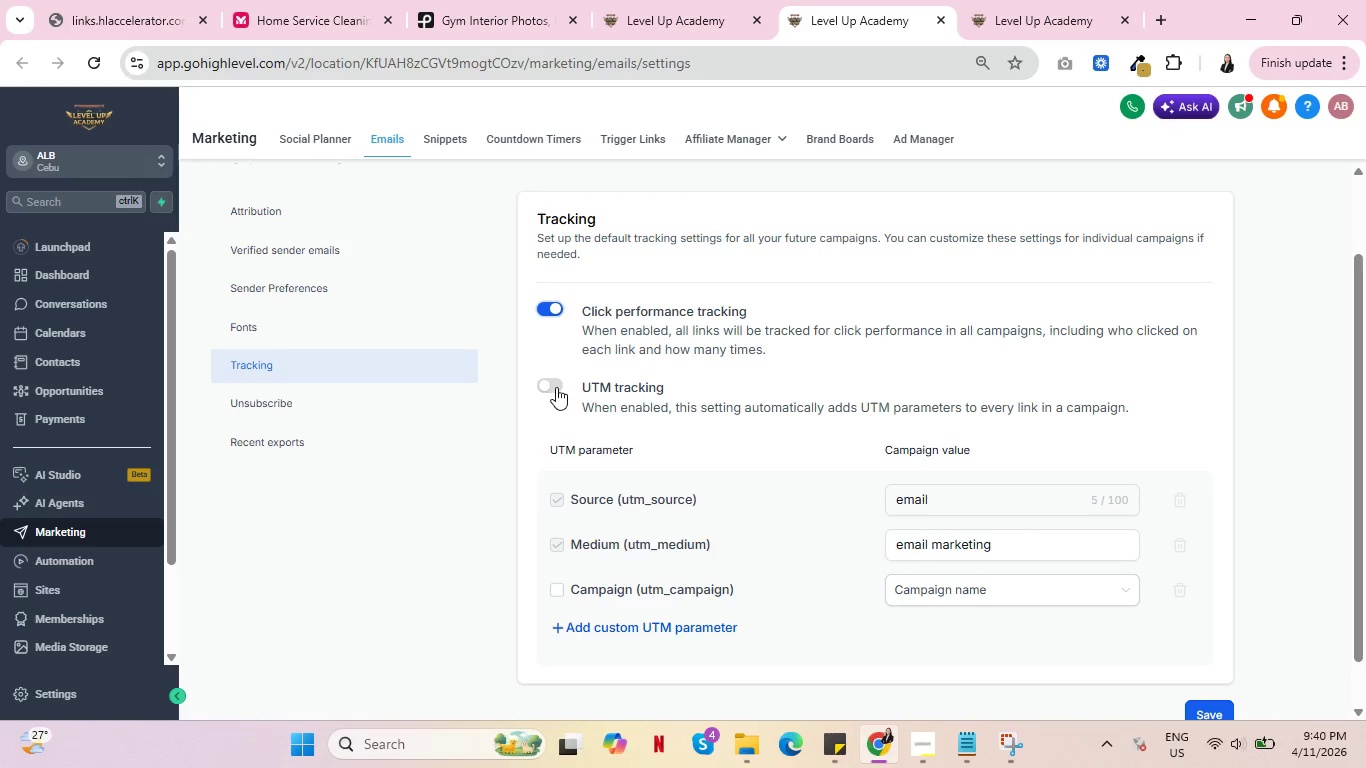 
left_click([555, 385])
 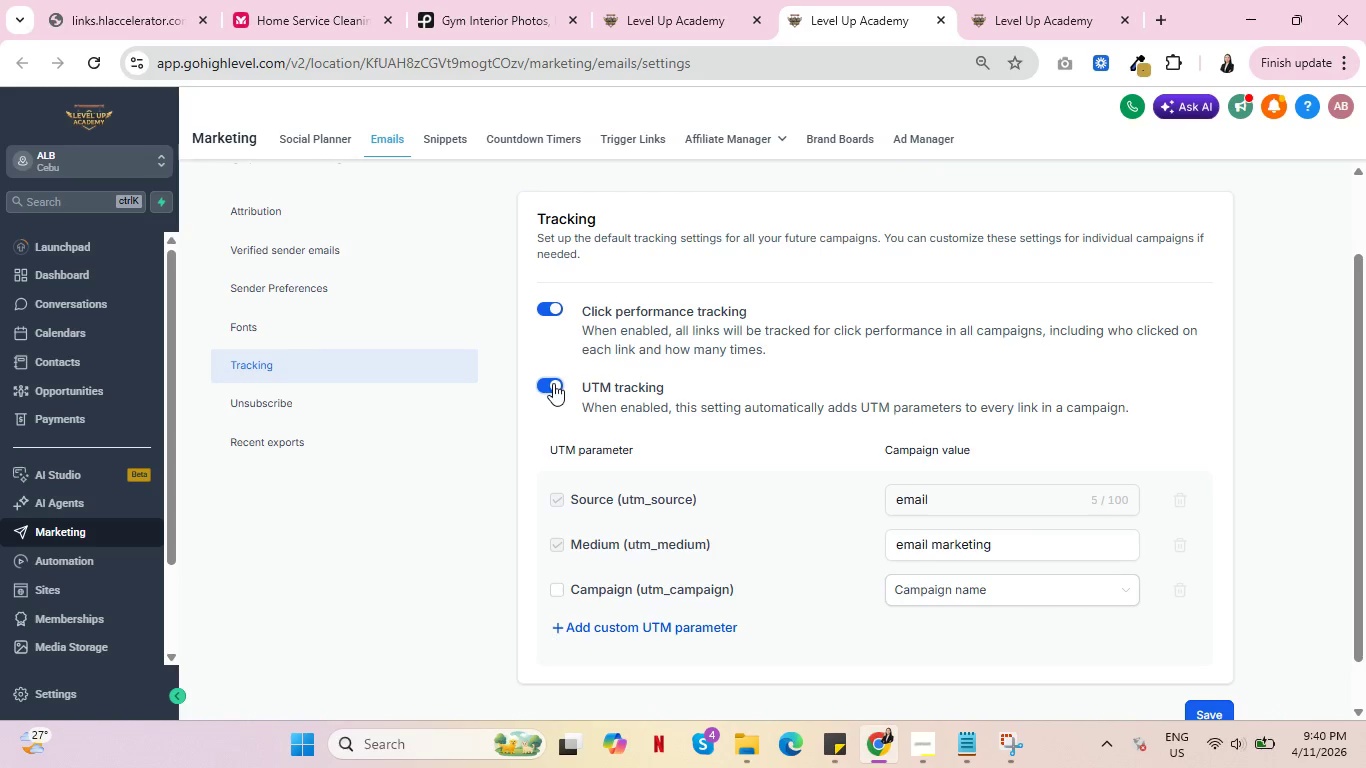 
scroll: coordinate [760, 337], scroll_direction: down, amount: 1.0
 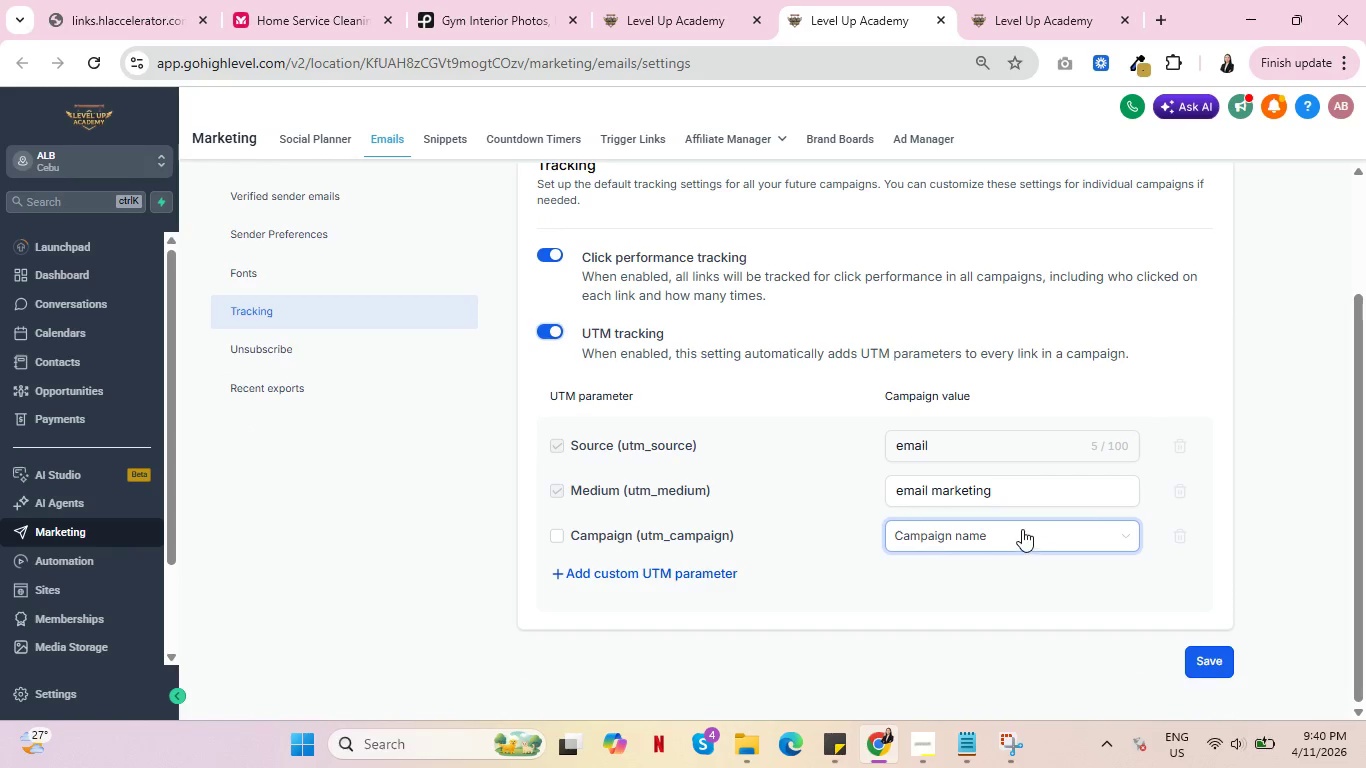 
left_click([554, 542])
 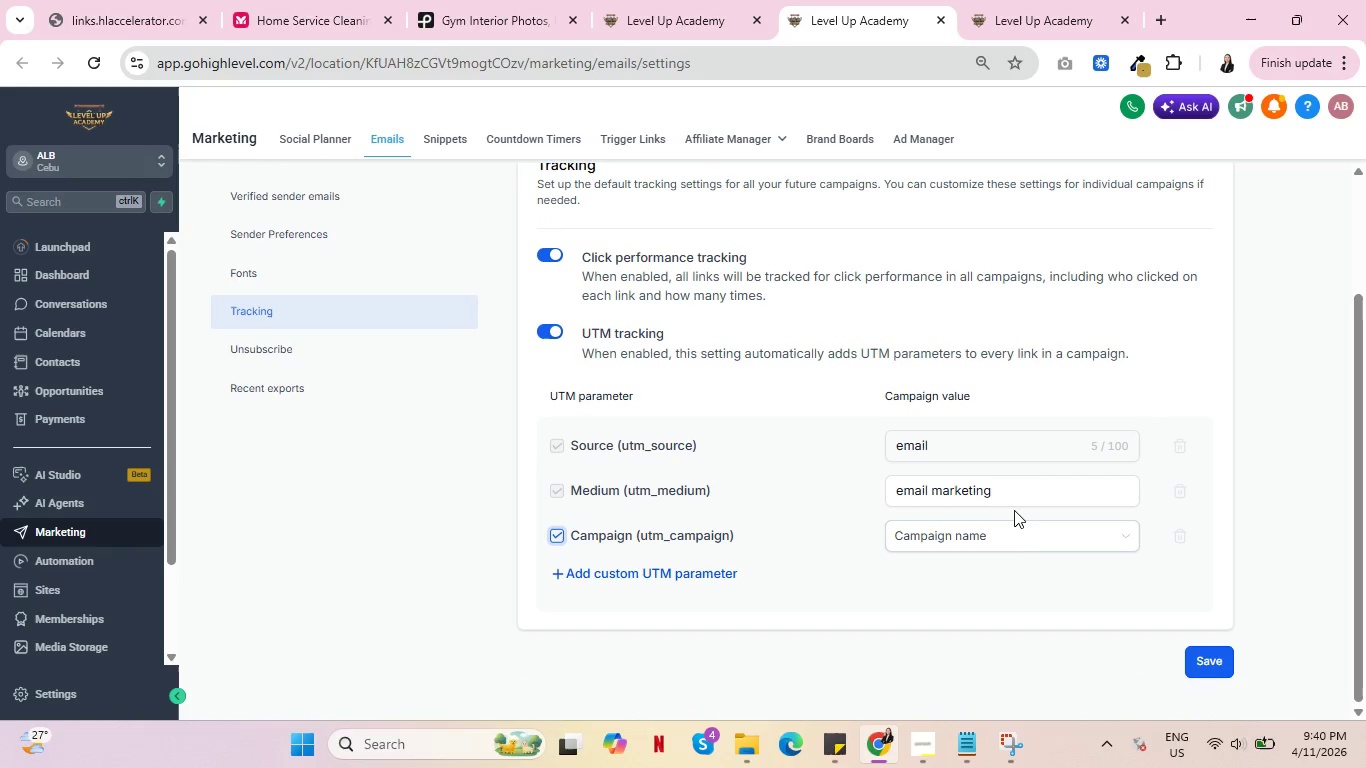 
double_click([1018, 531])
 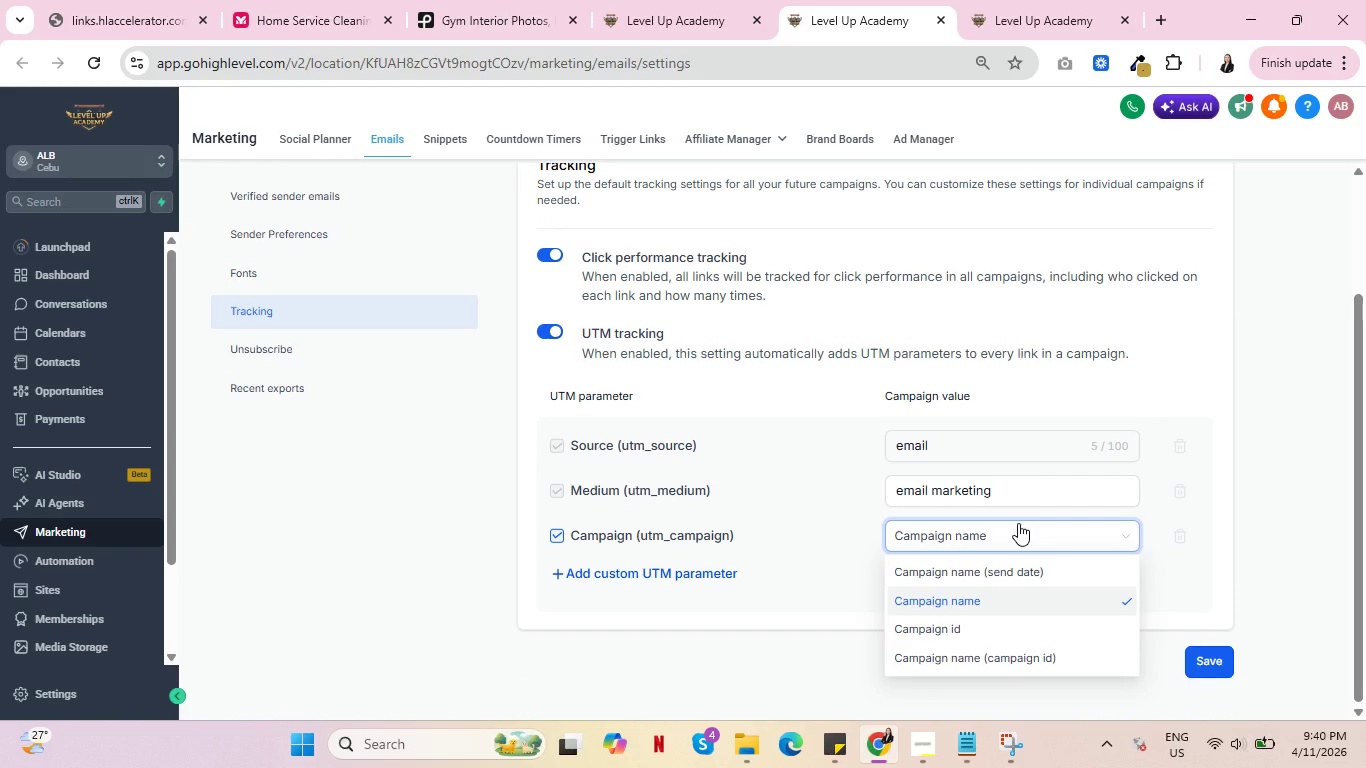 
left_click([1259, 439])
 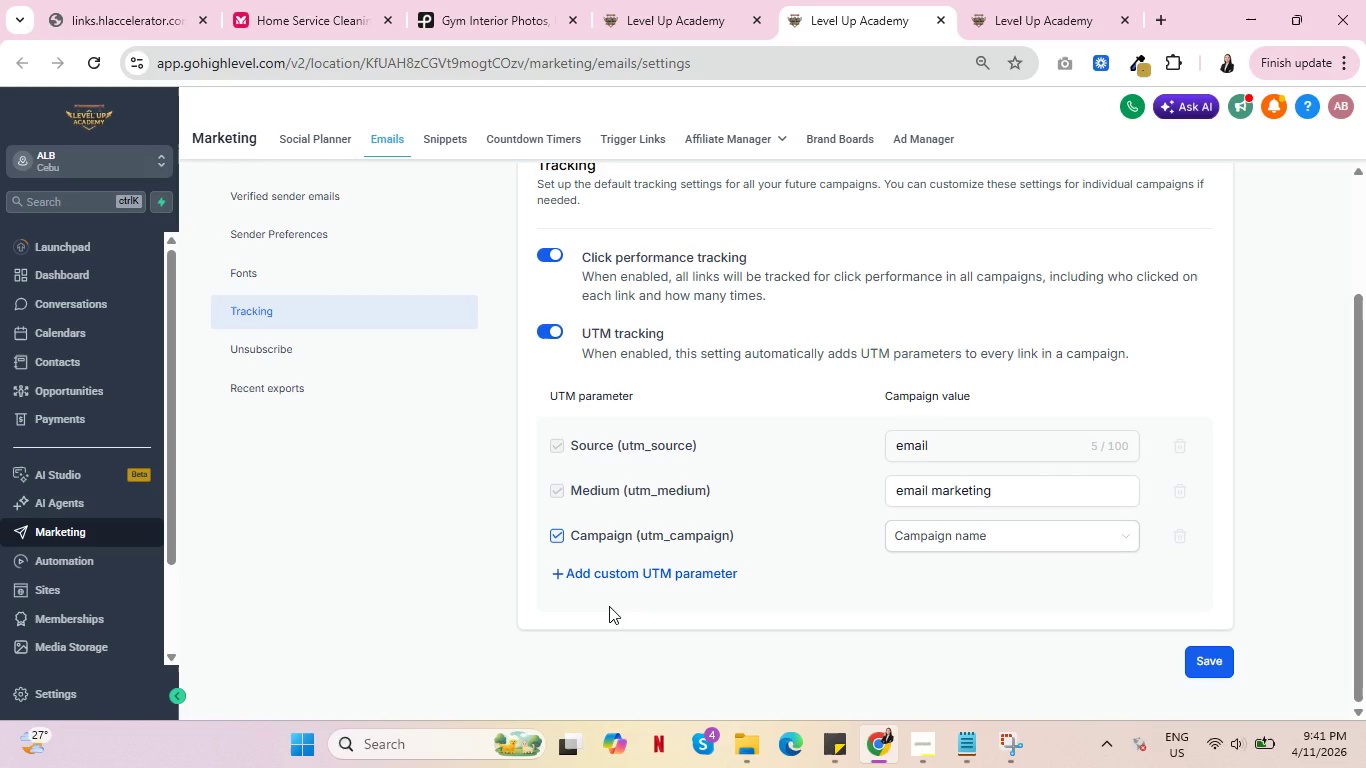 
wait(24.31)
 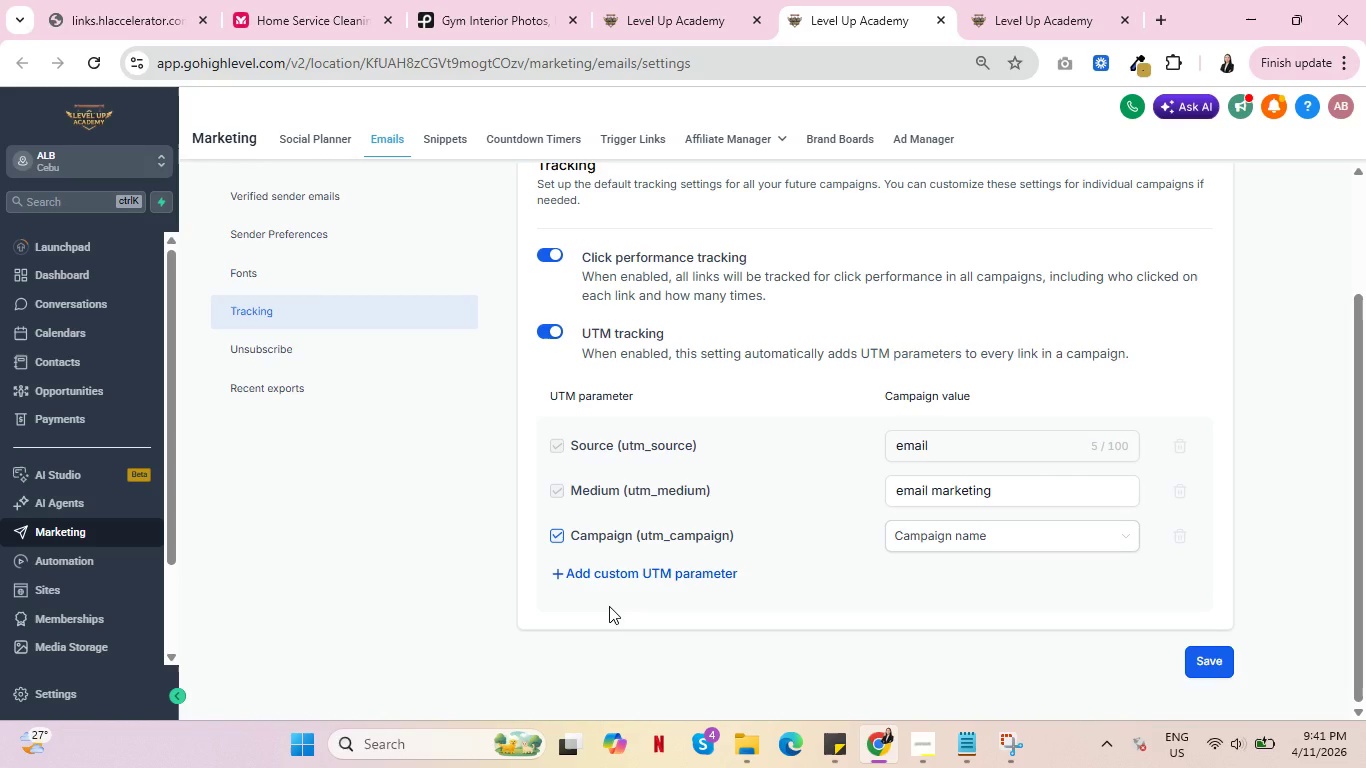 
left_click([611, 574])
 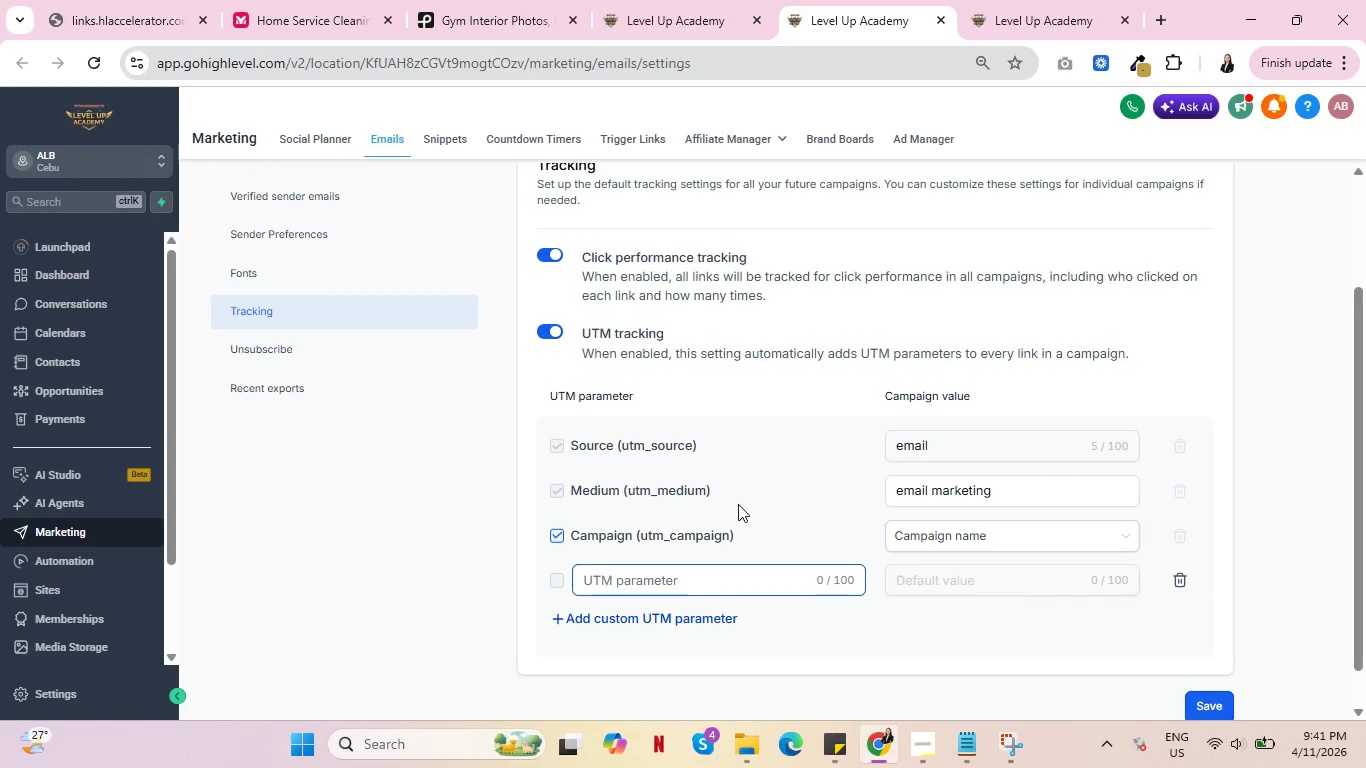 
scroll: coordinate [786, 438], scroll_direction: down, amount: 1.0
 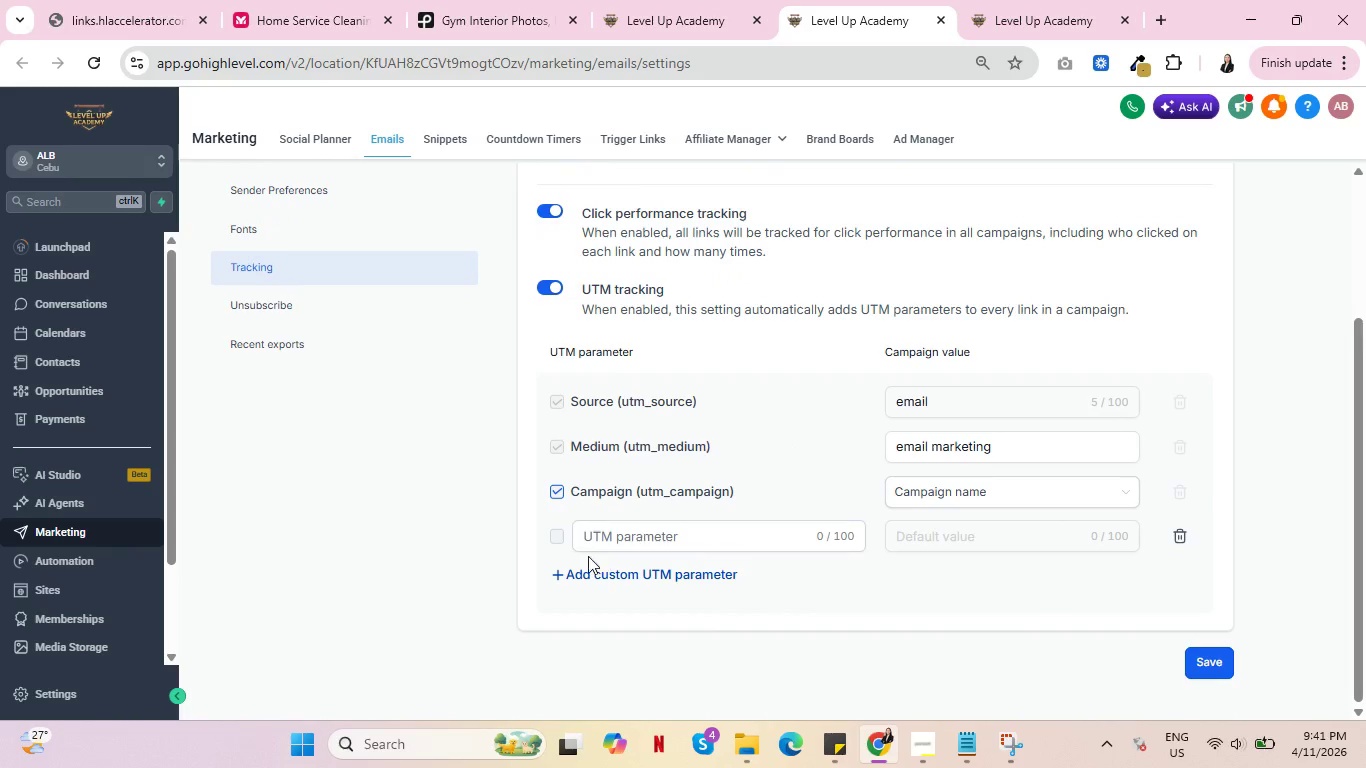 
left_click([556, 539])
 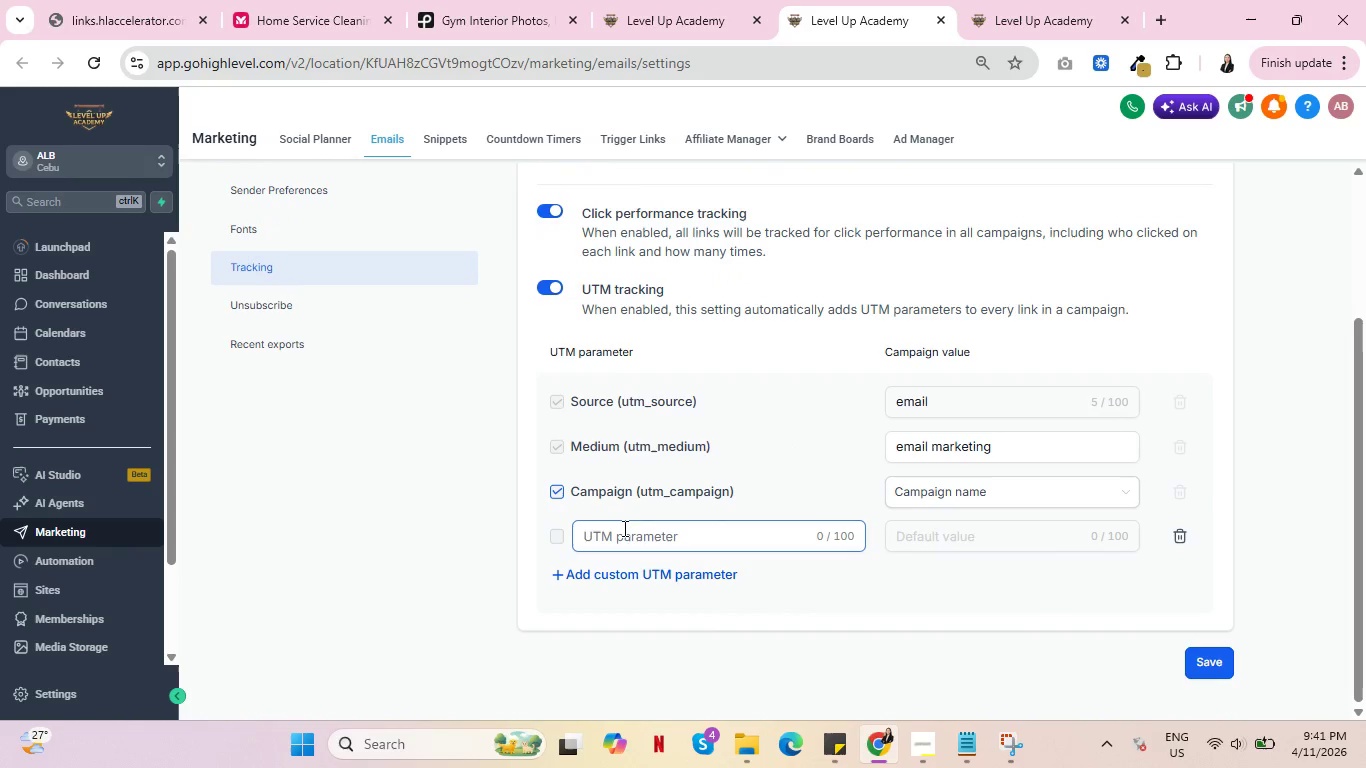 
left_click([628, 531])
 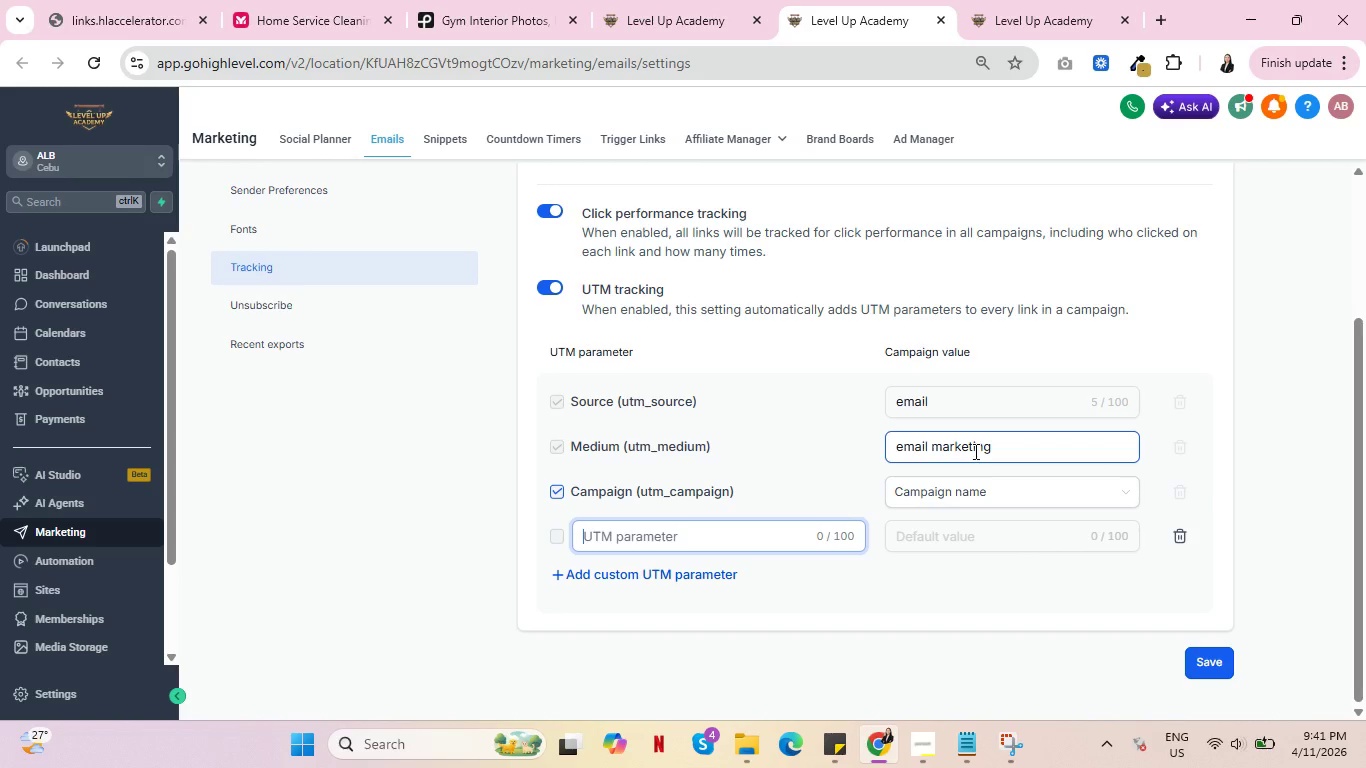 
wait(22.33)
 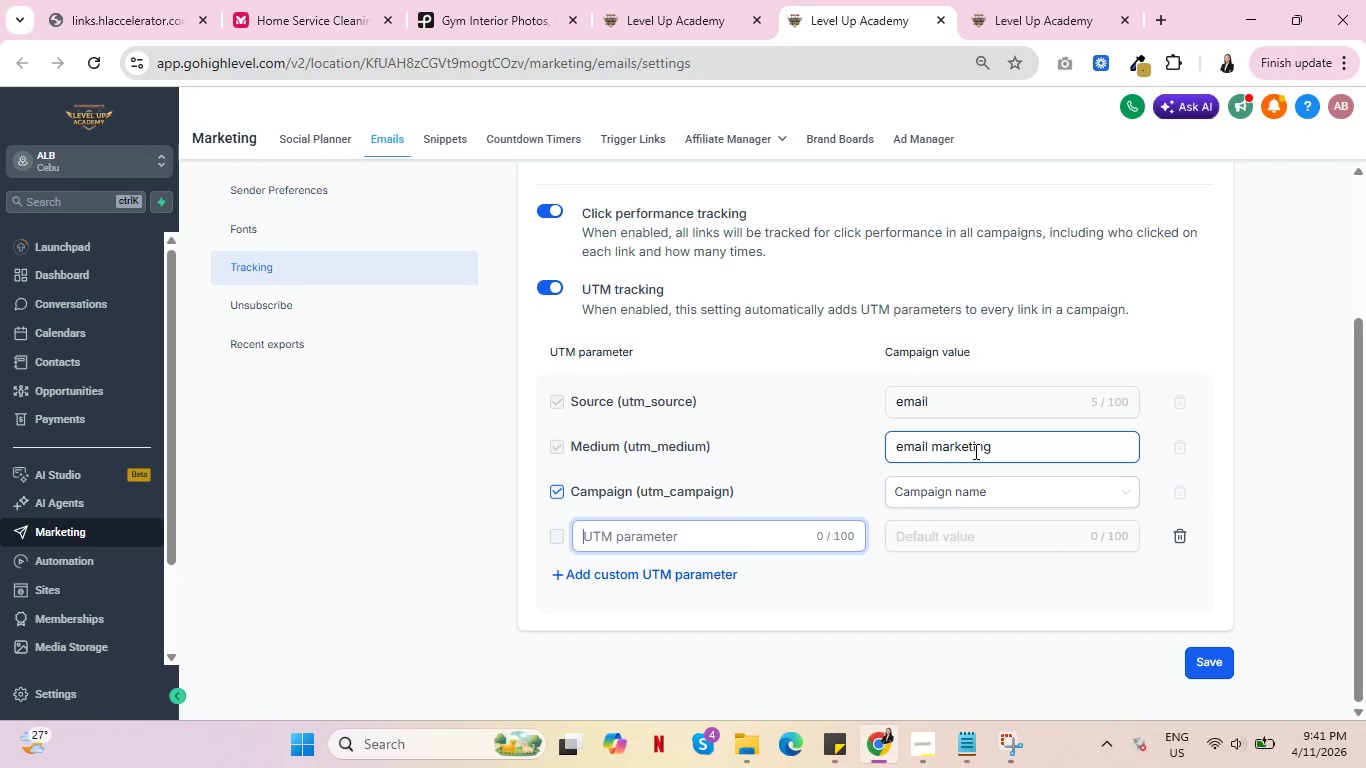 
left_click([1006, 441])
 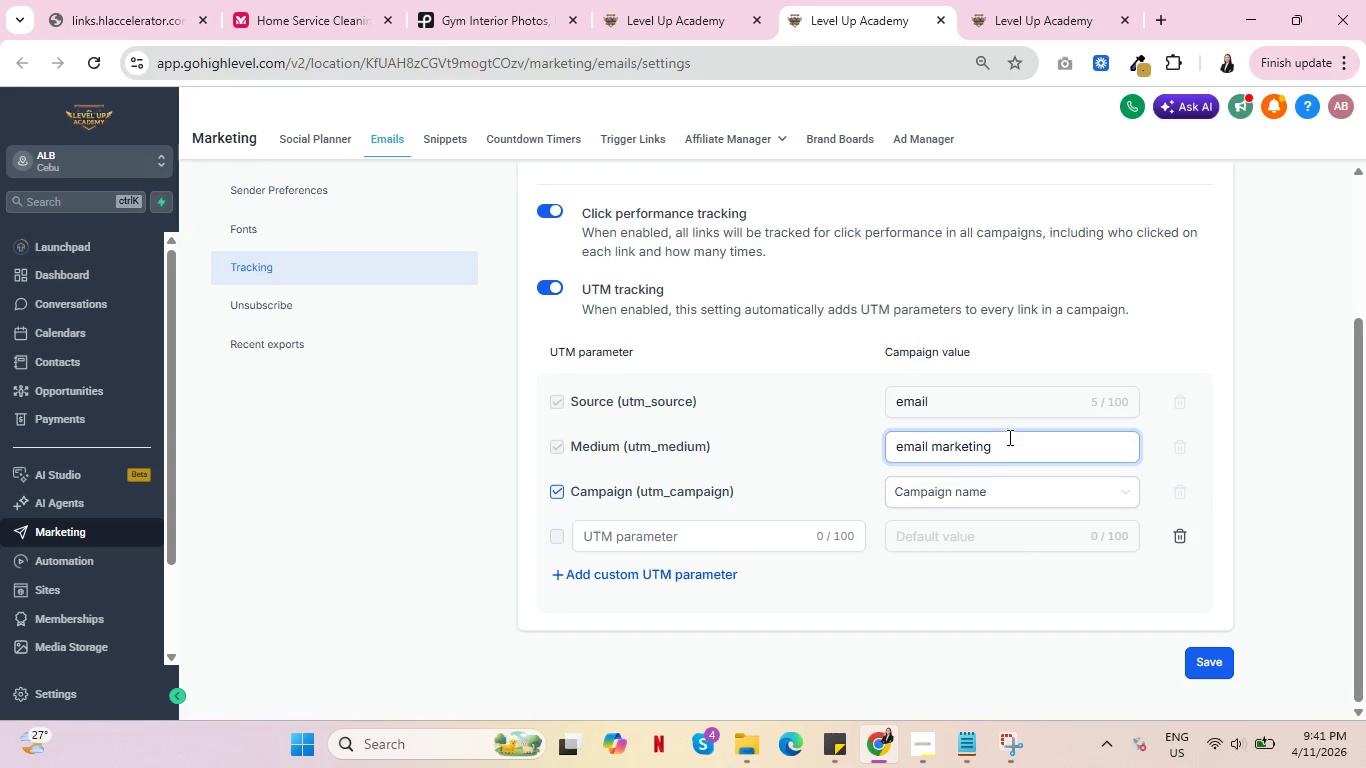 
wait(9.14)
 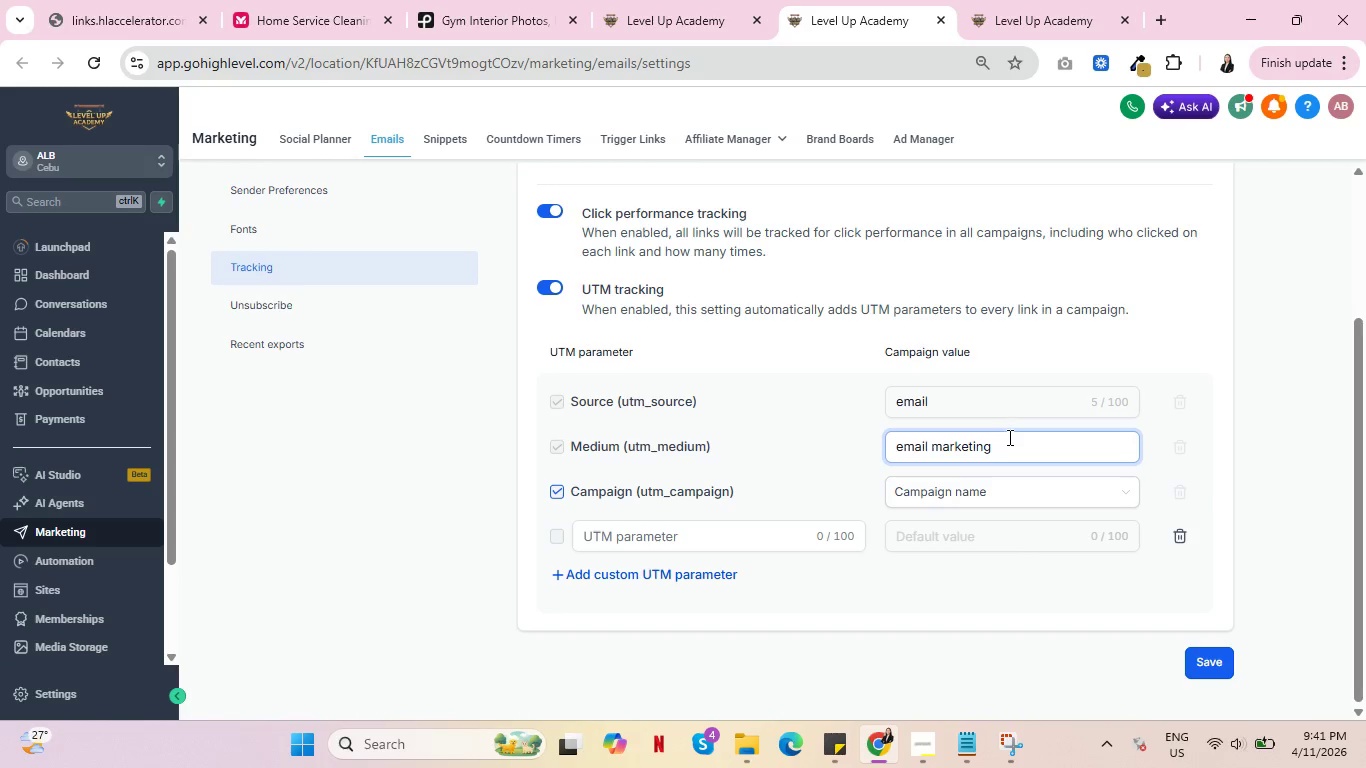 
key(Backspace)
 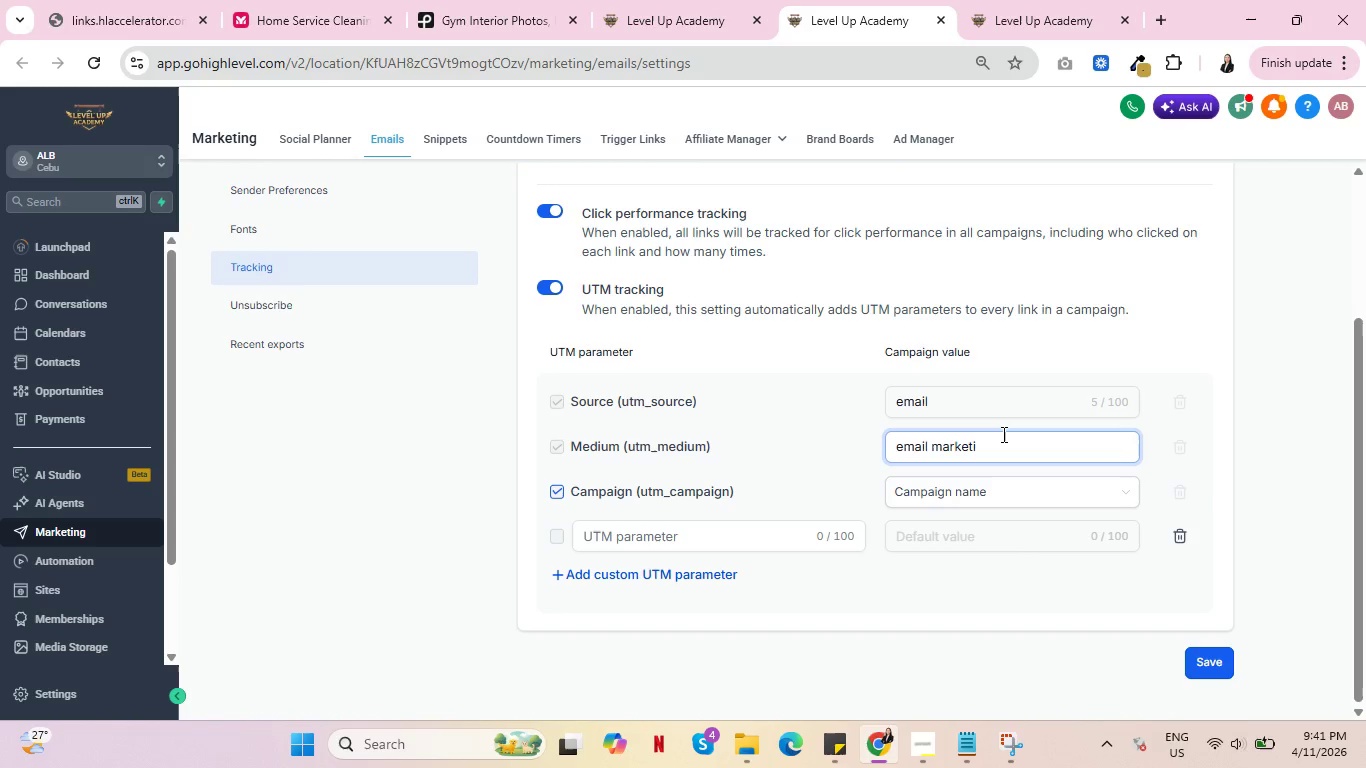 
key(Backspace)
 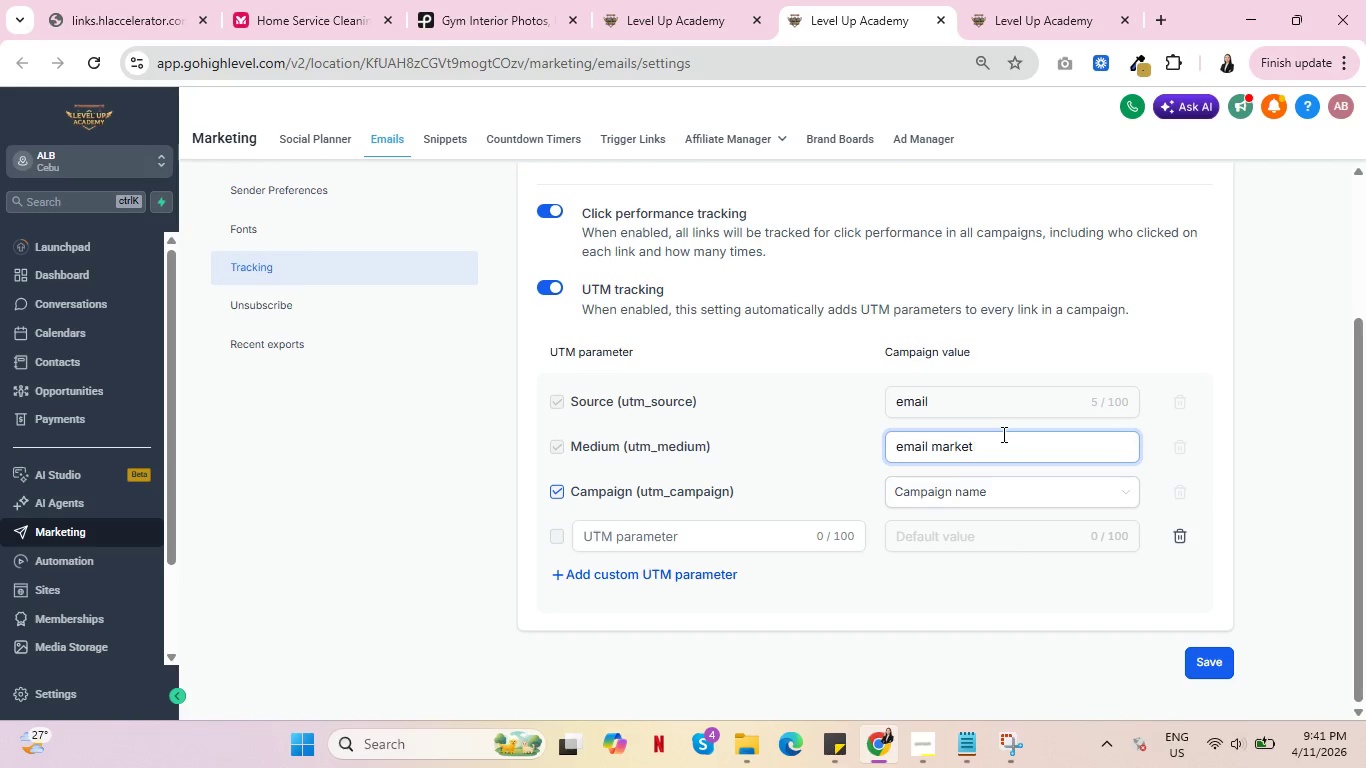 
key(Backspace)
 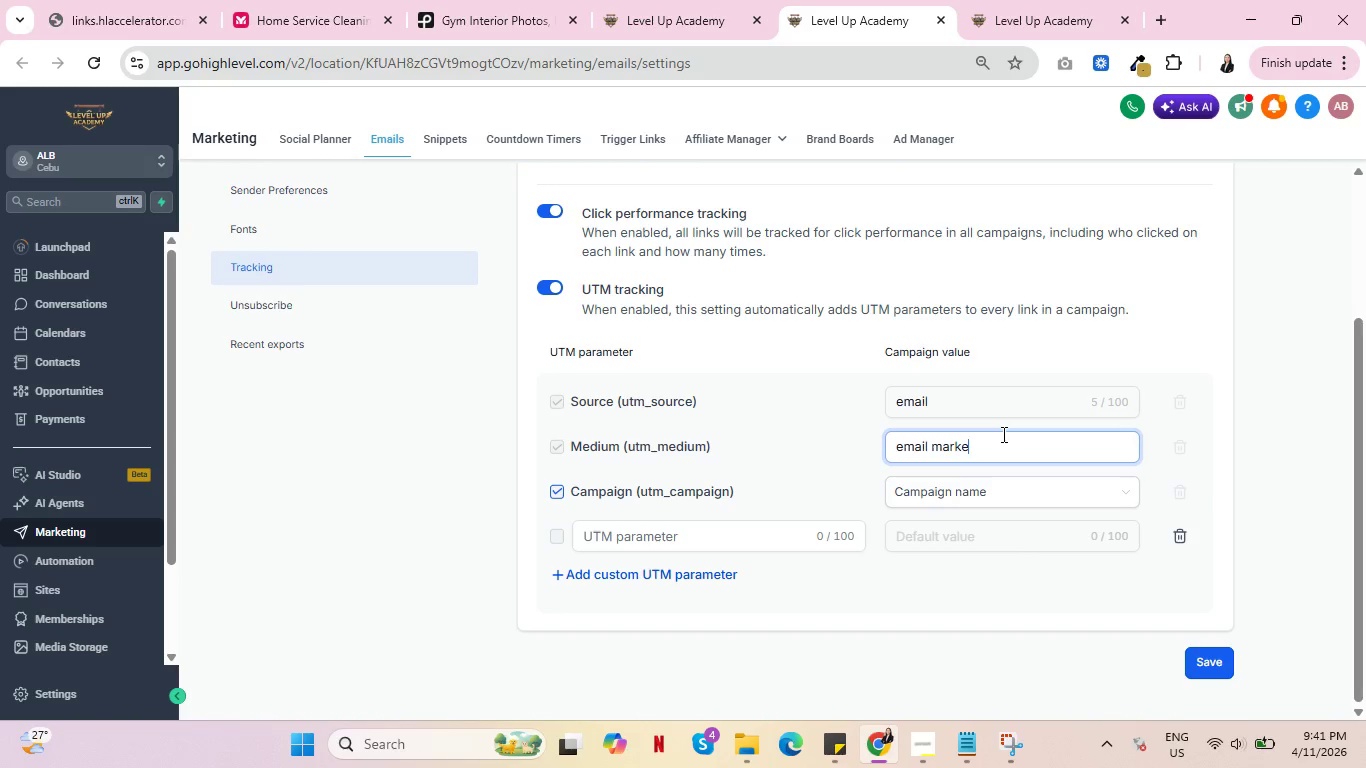 
key(Backspace)
 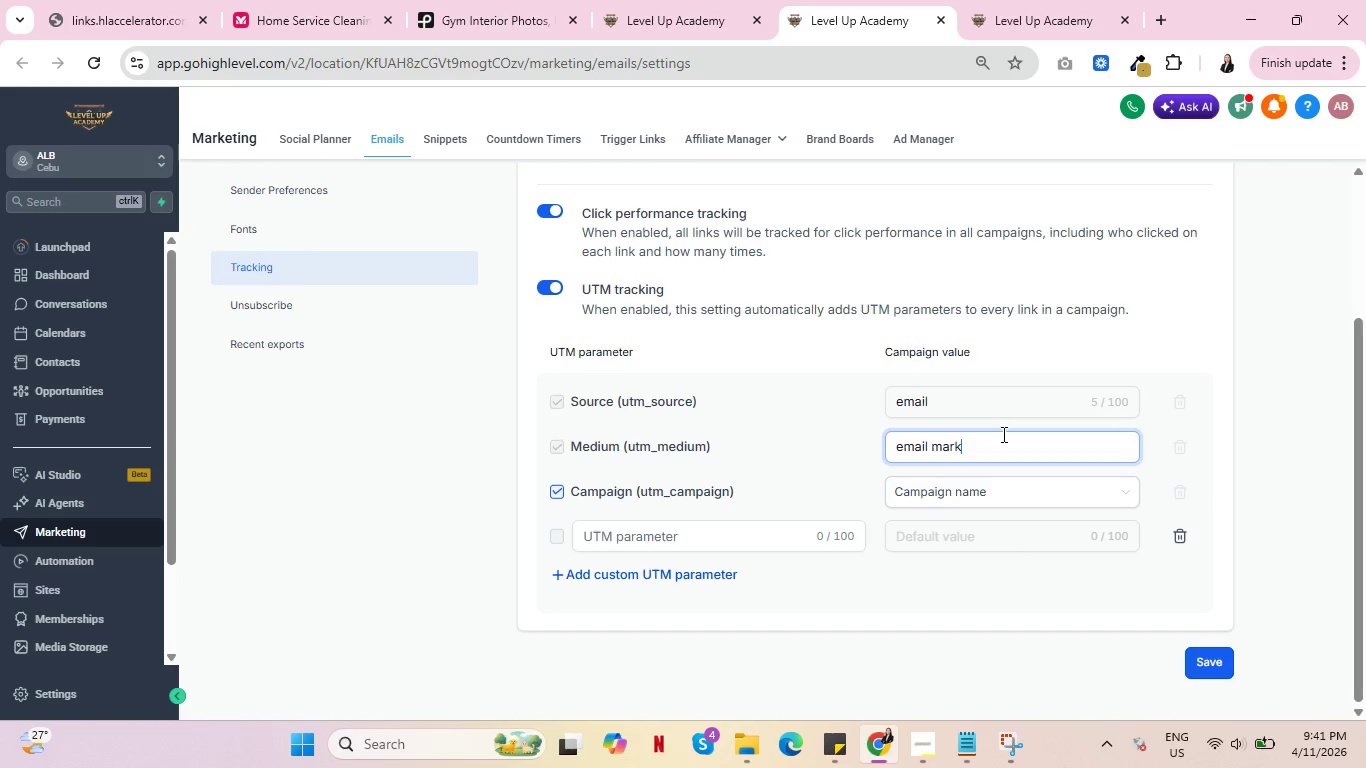 
key(Backspace)
 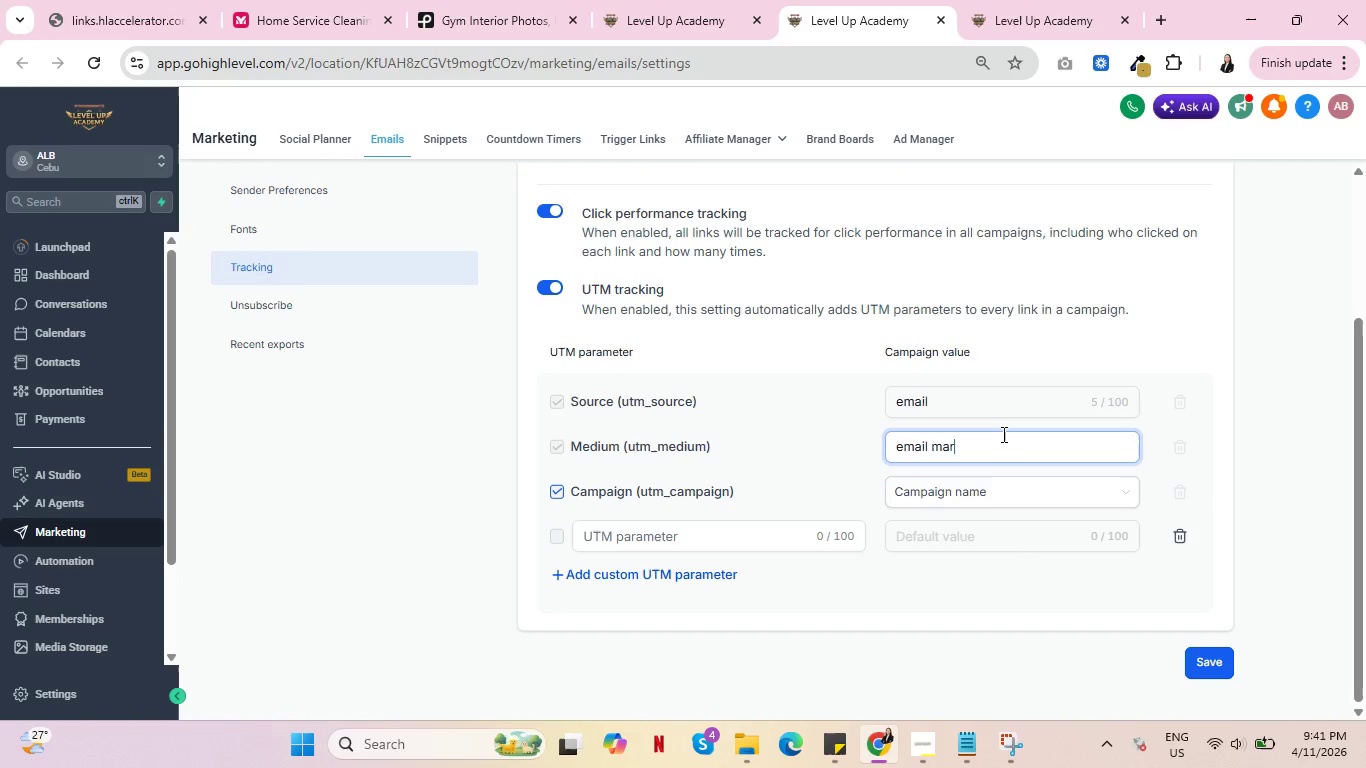 
key(Backspace)
 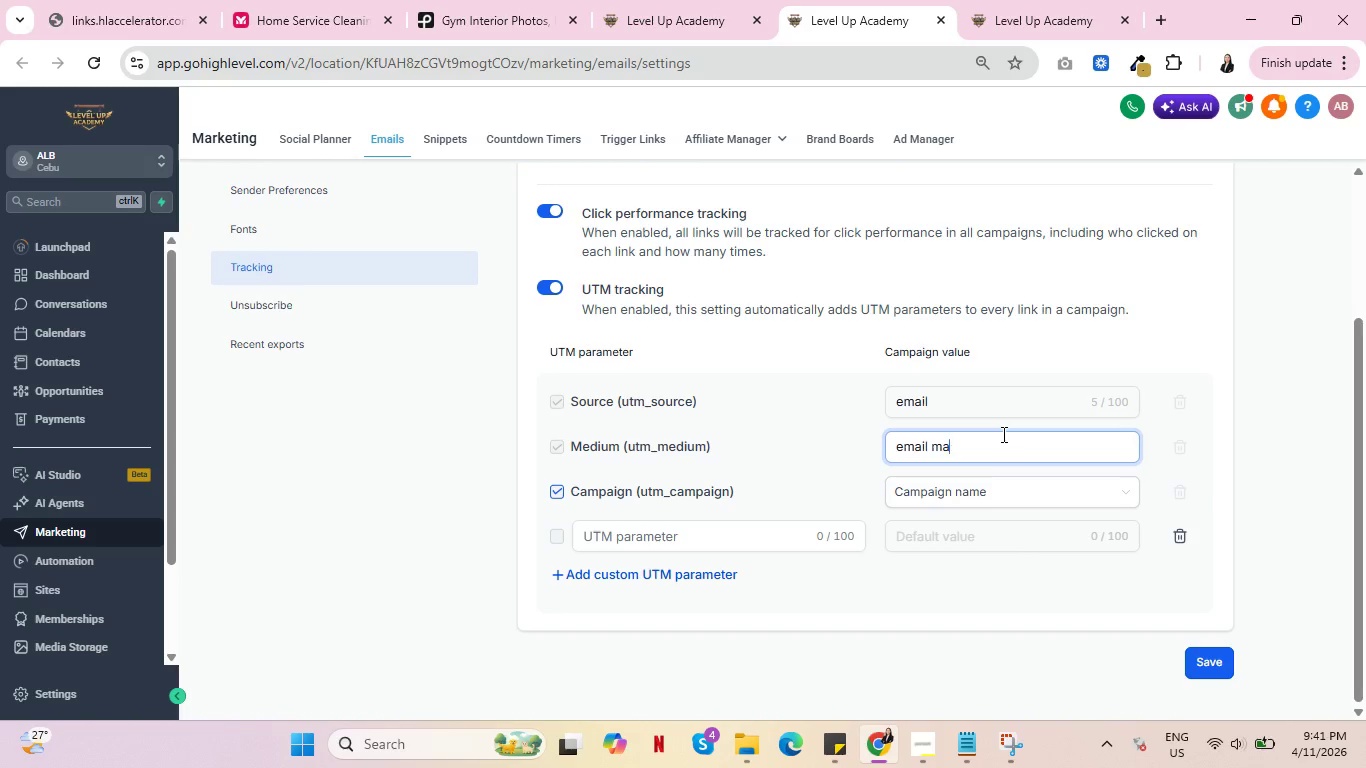 
key(Backspace)
 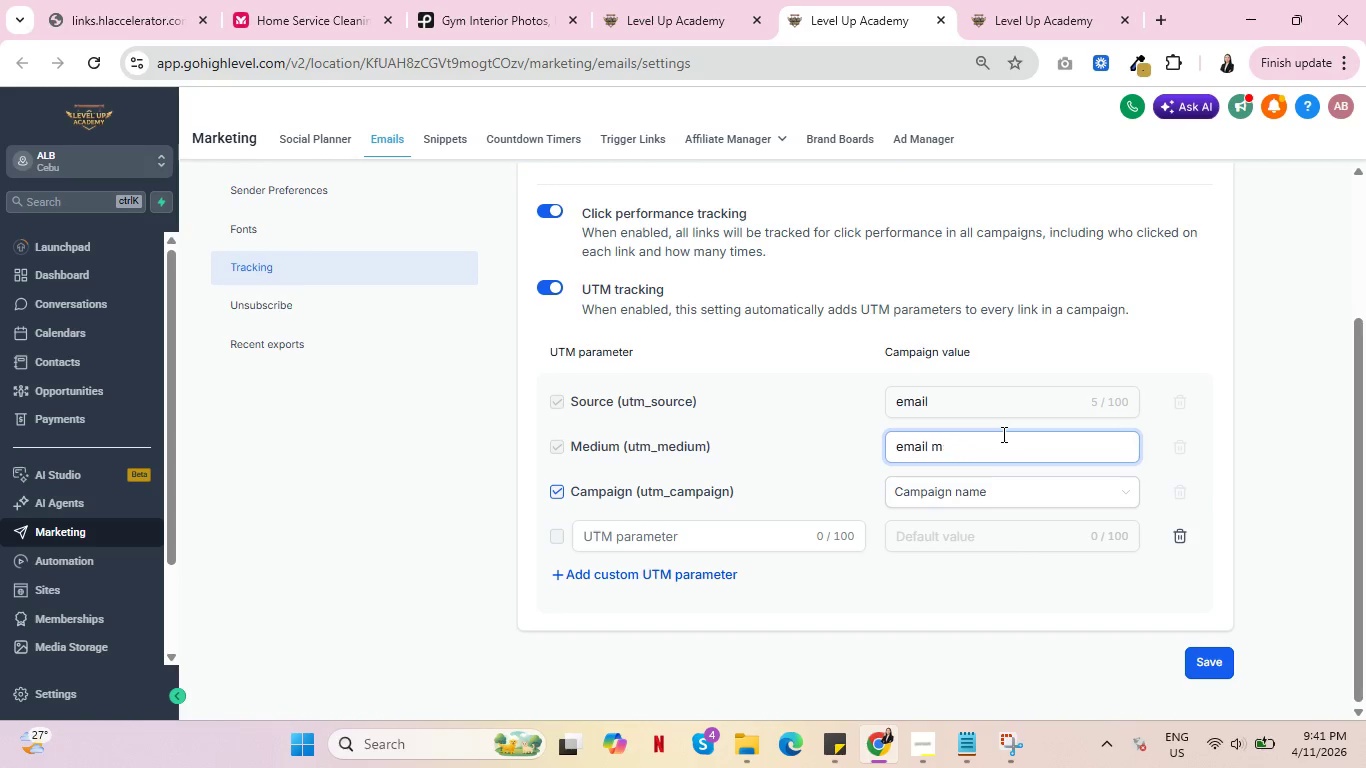 
key(Backspace)
 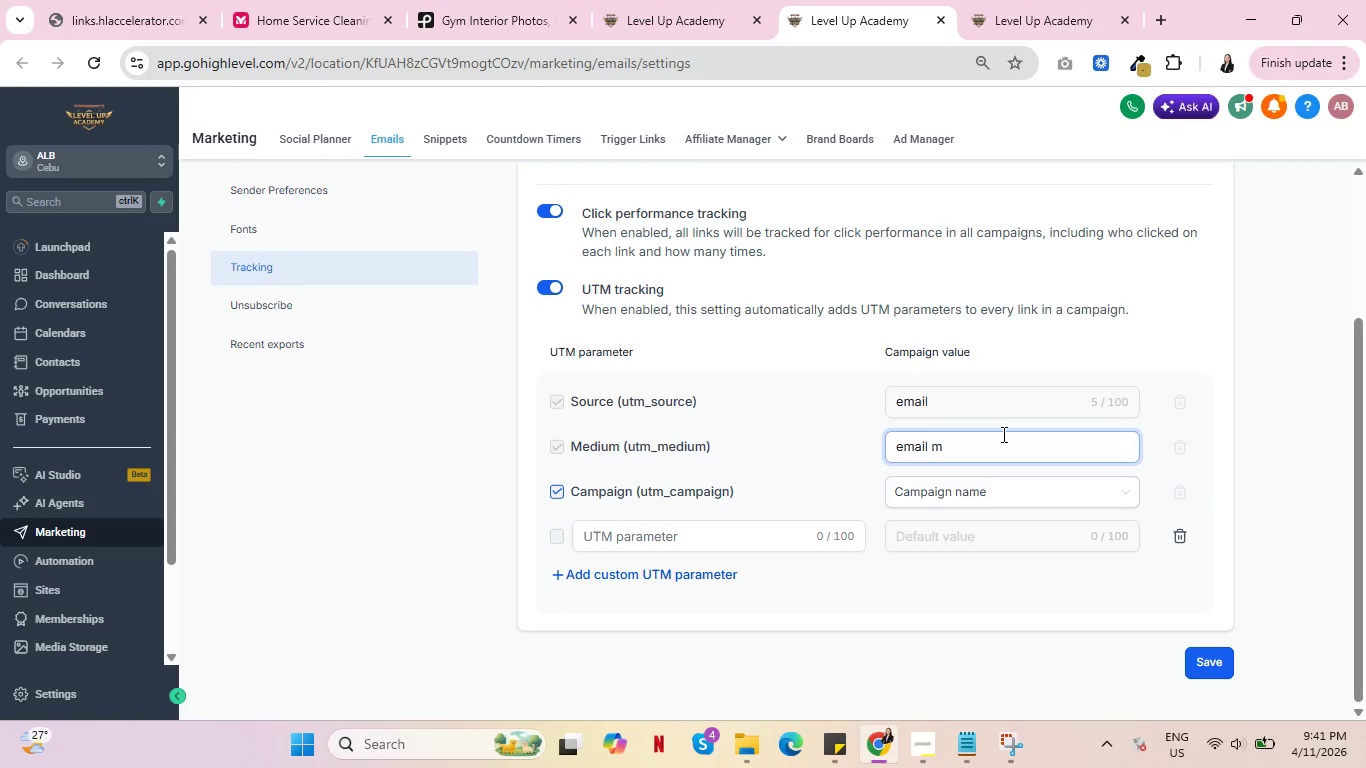 
key(Backspace)
 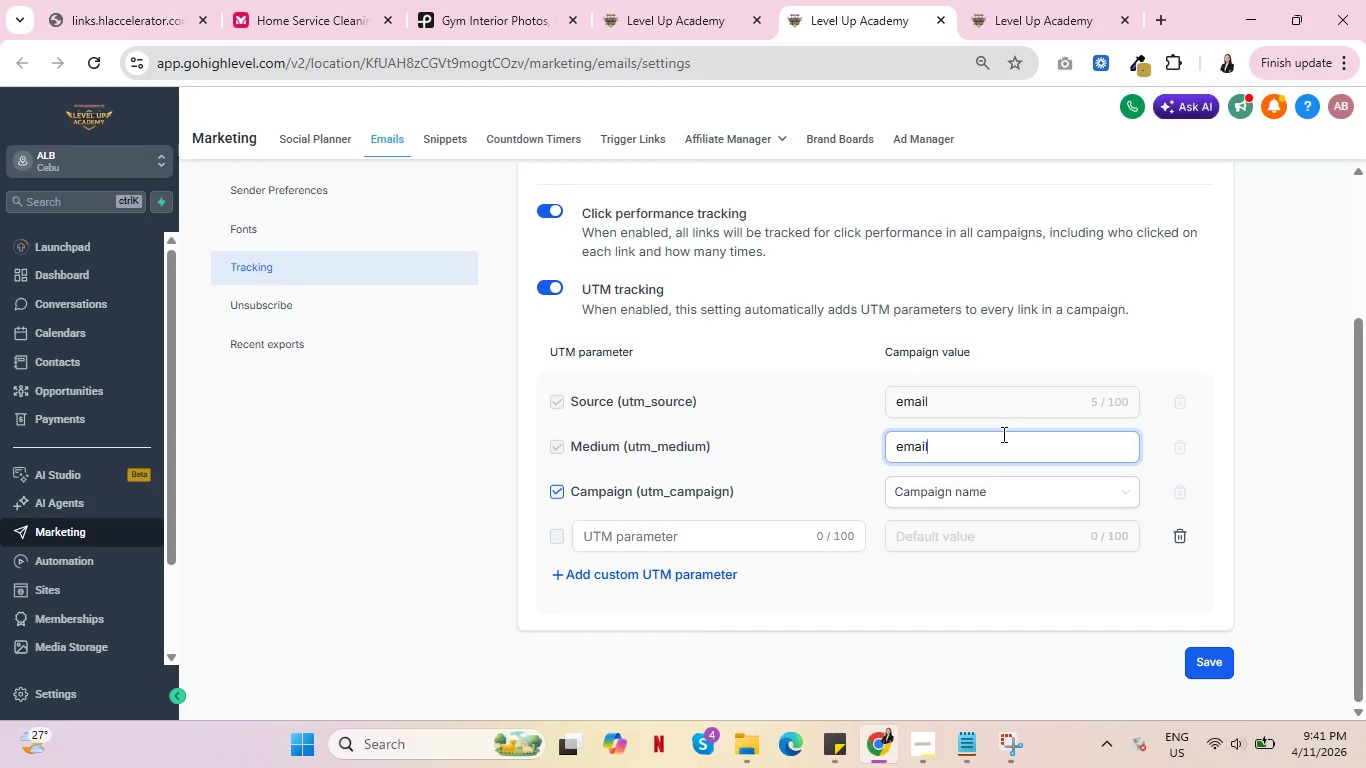 
key(Backspace)
 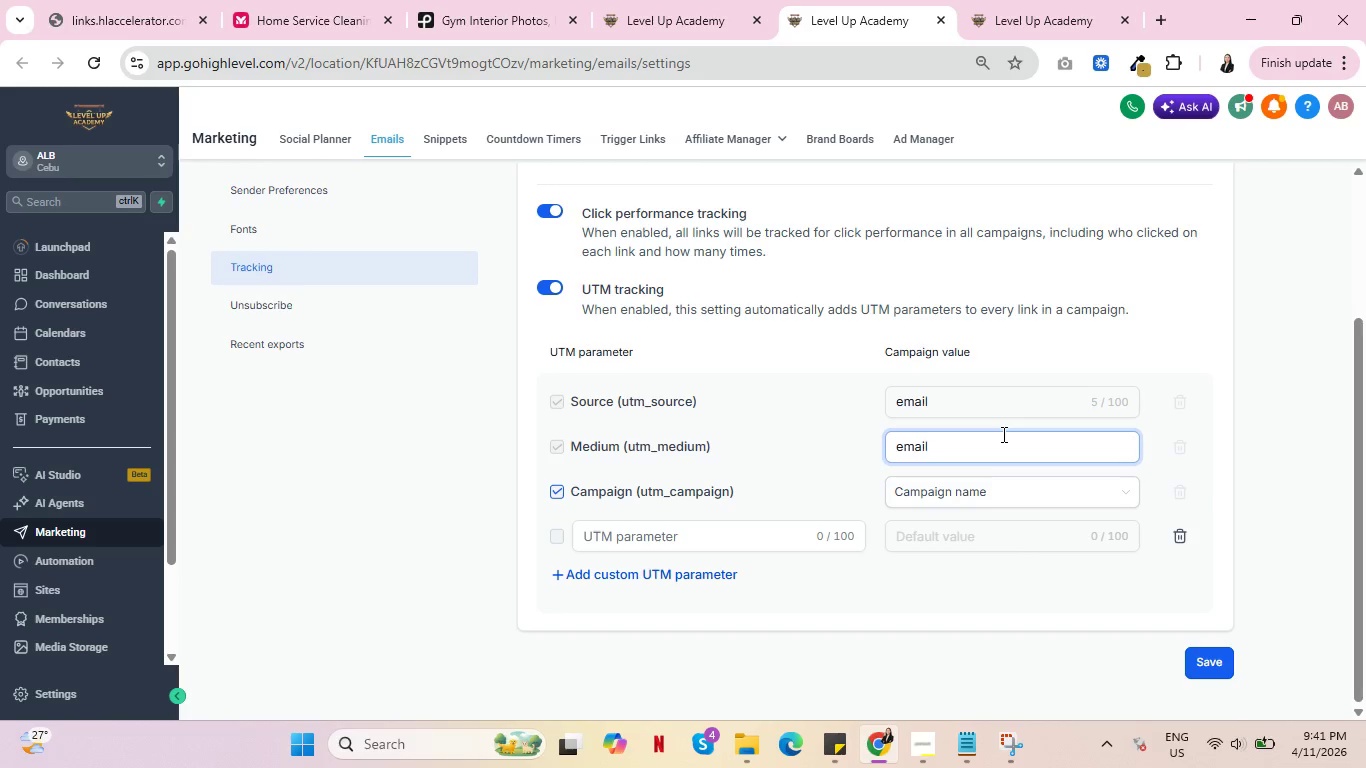 
key(Control+Z)
 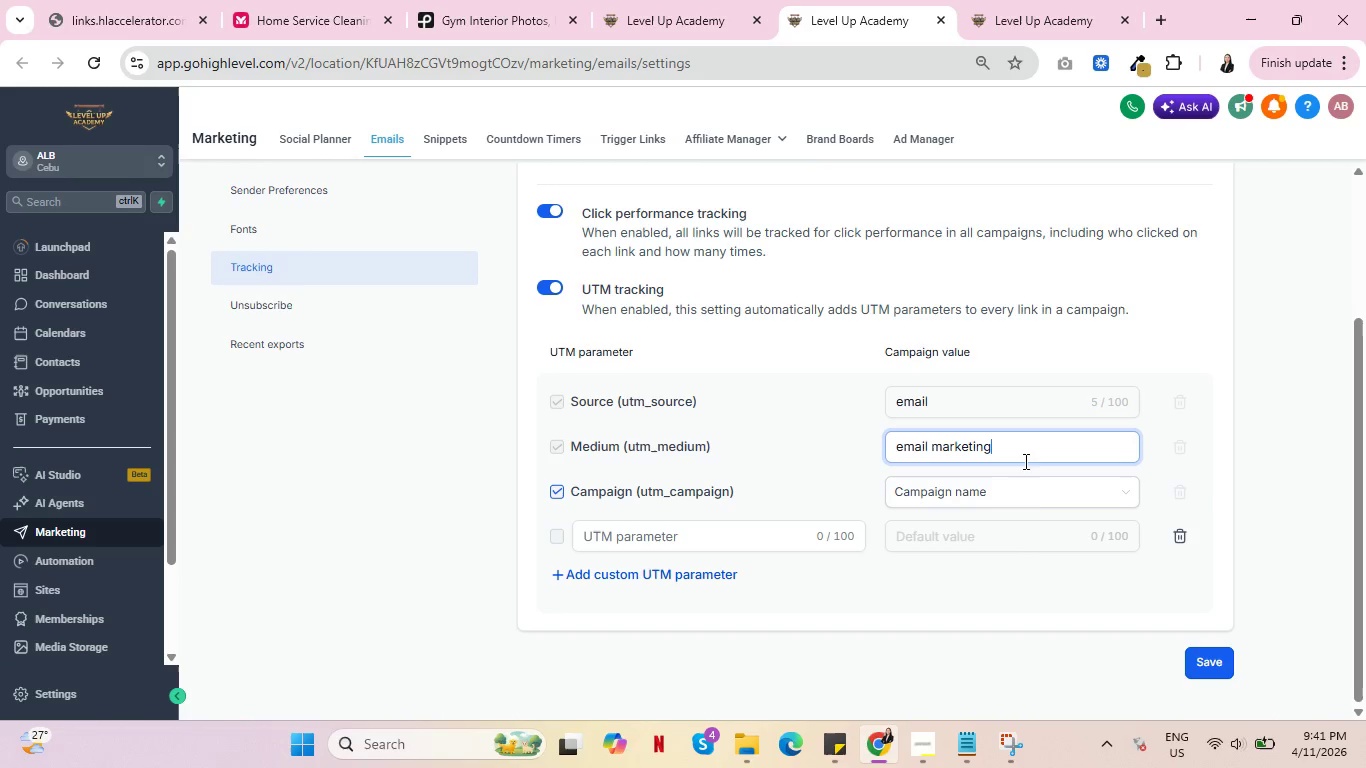 
left_click([1029, 492])
 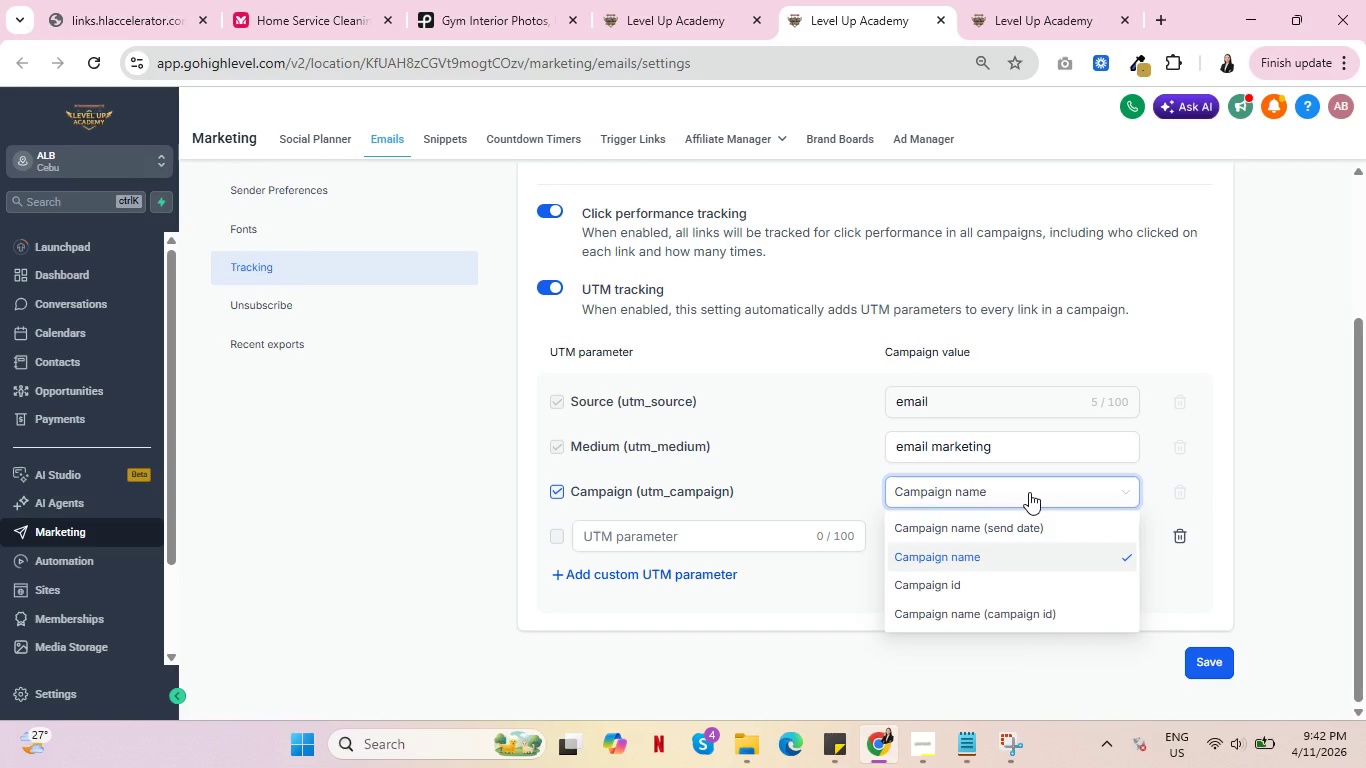 
wait(10.64)
 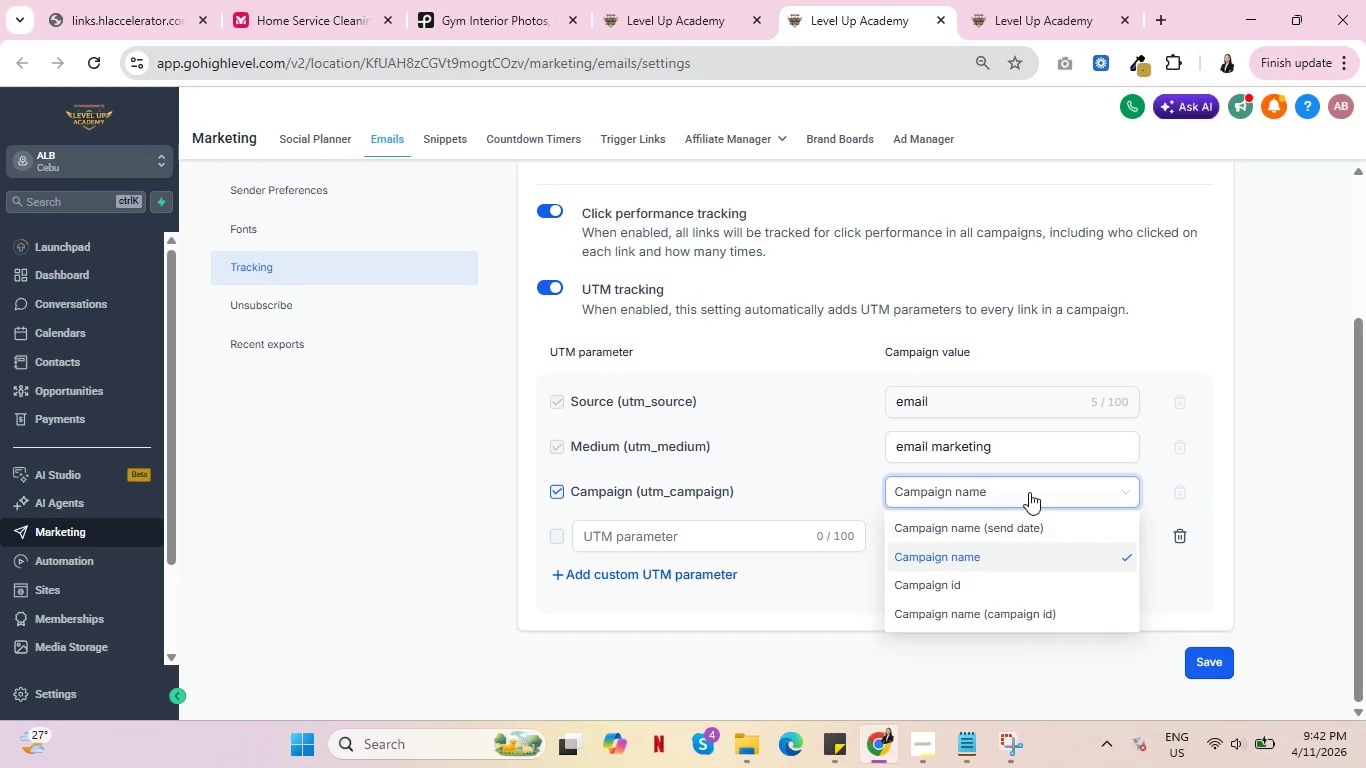 
double_click([757, 545])
 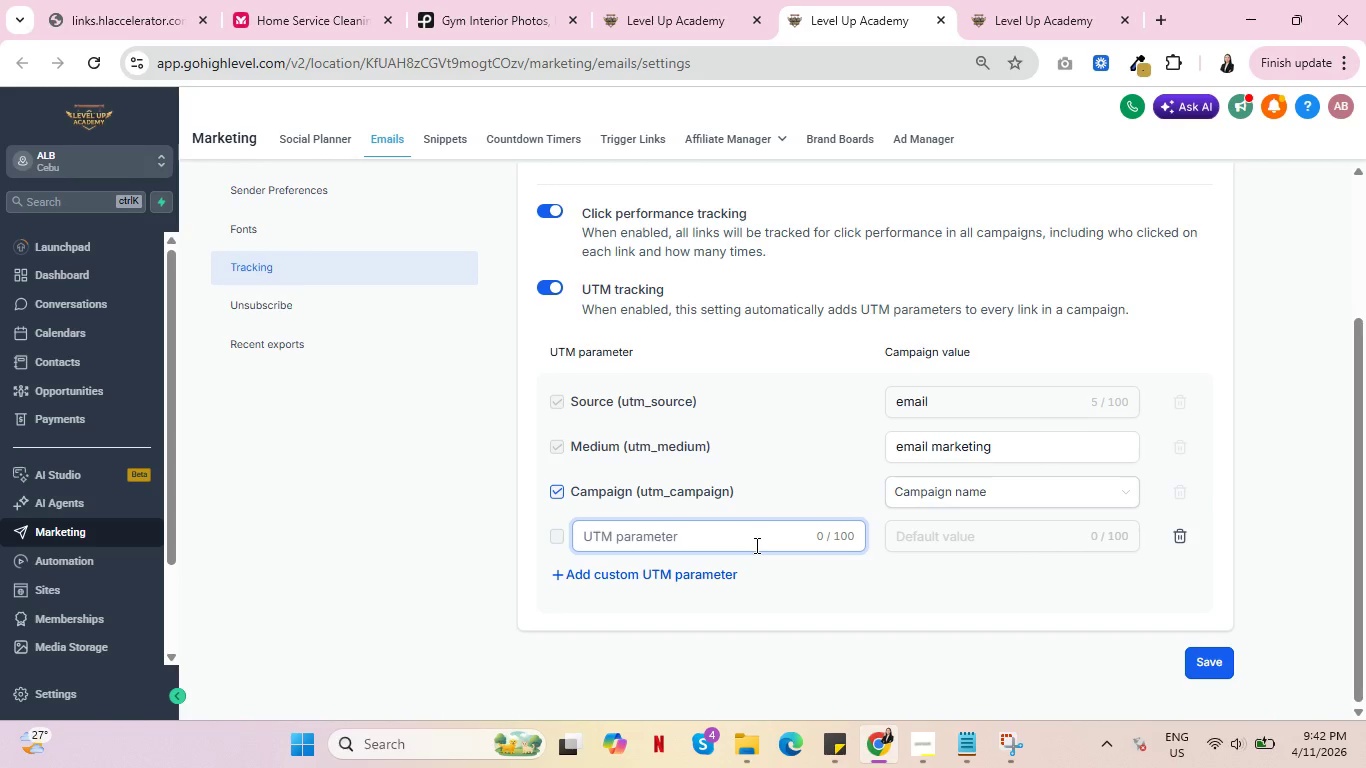 
wait(15.42)
 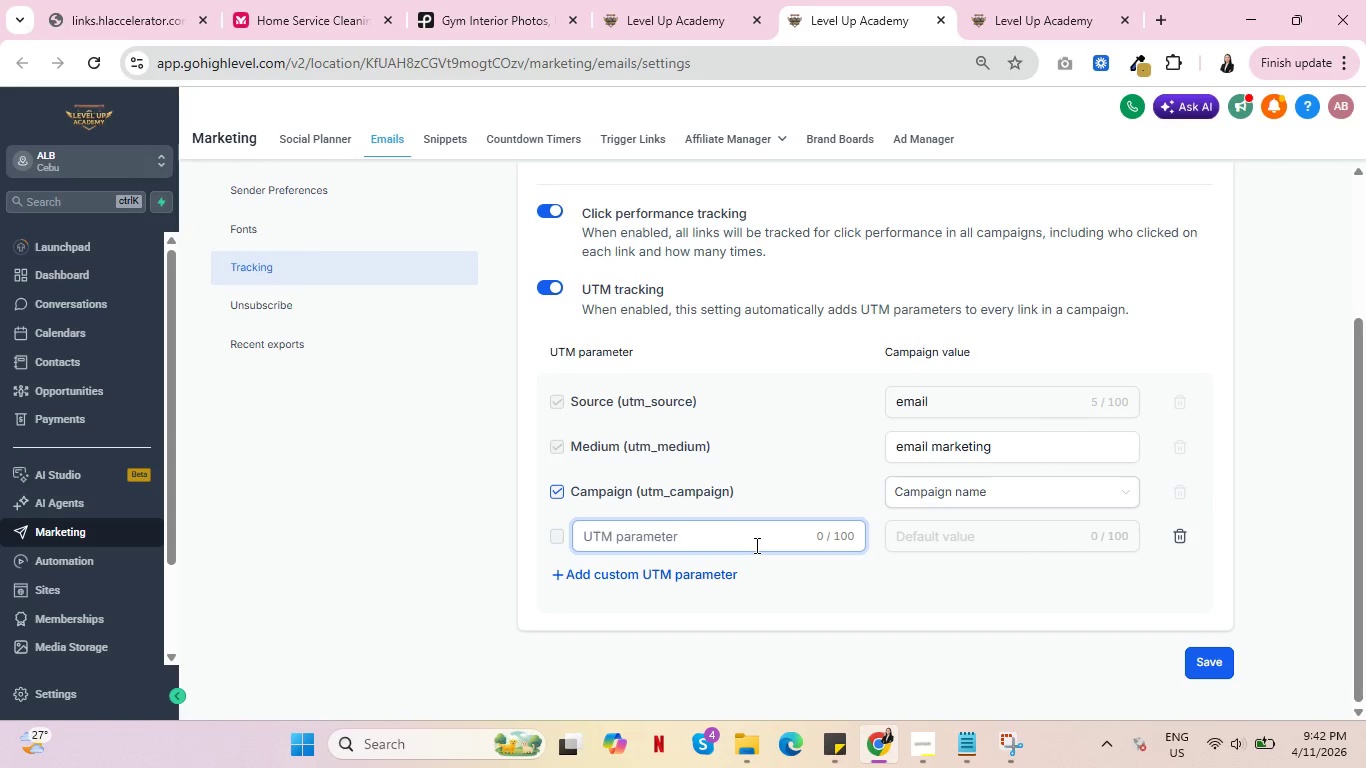 
type(ut,)
key(Backspace)
type(m_)
 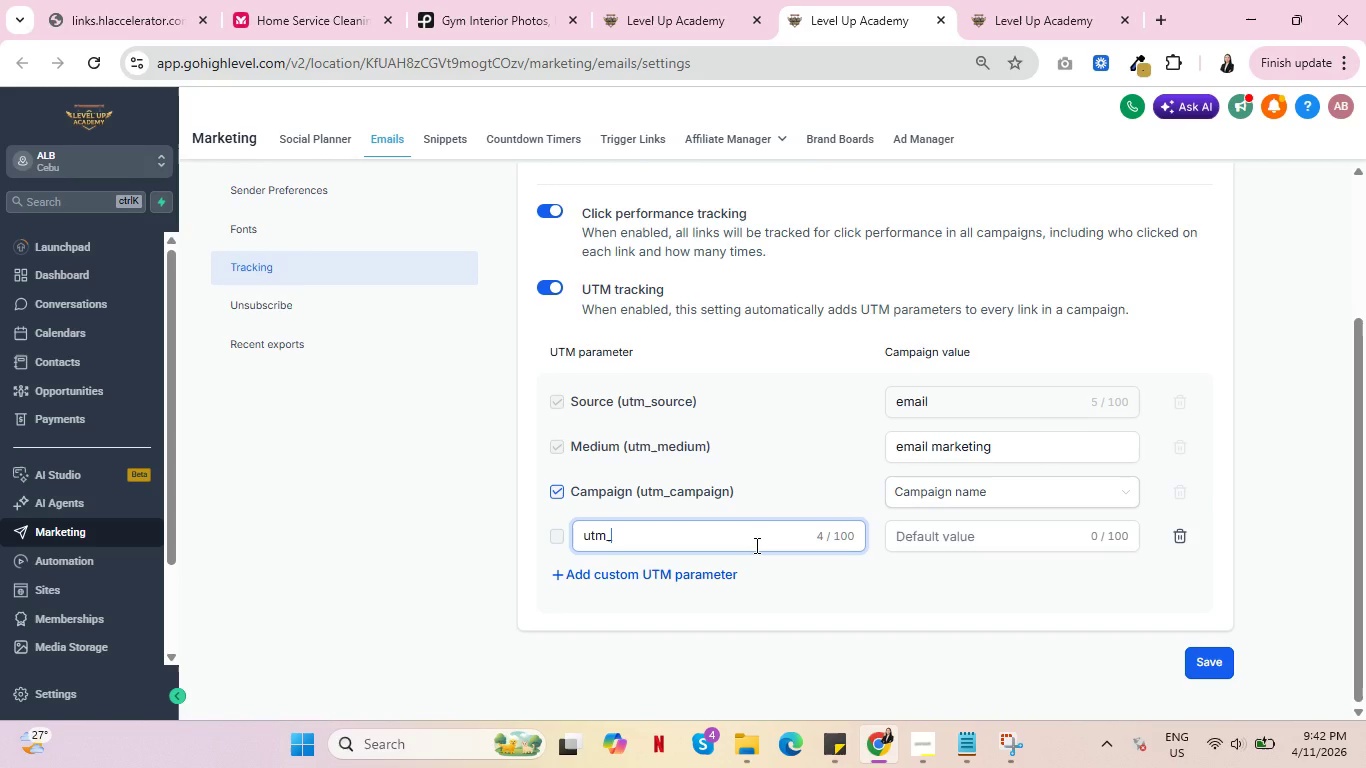 
type(content)
 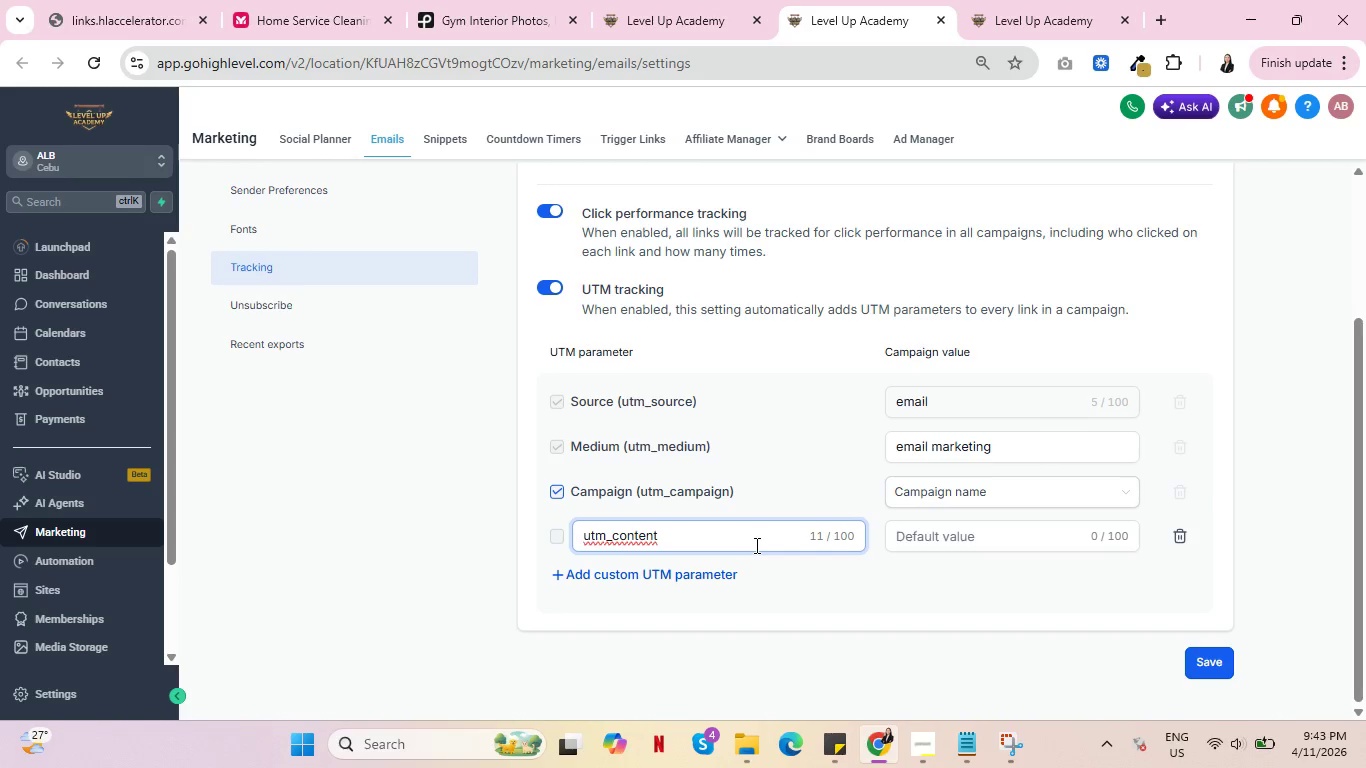 
wait(44.86)
 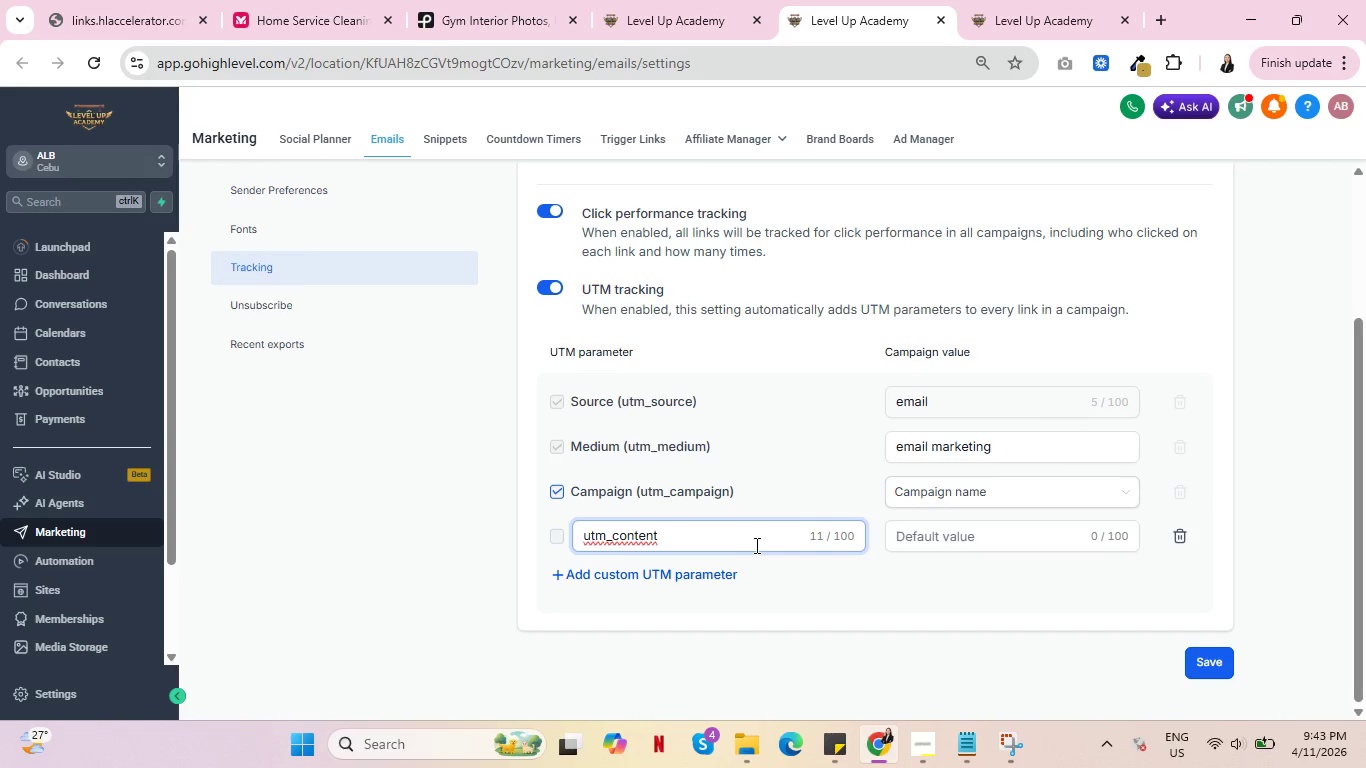 
left_click([1046, 545])
 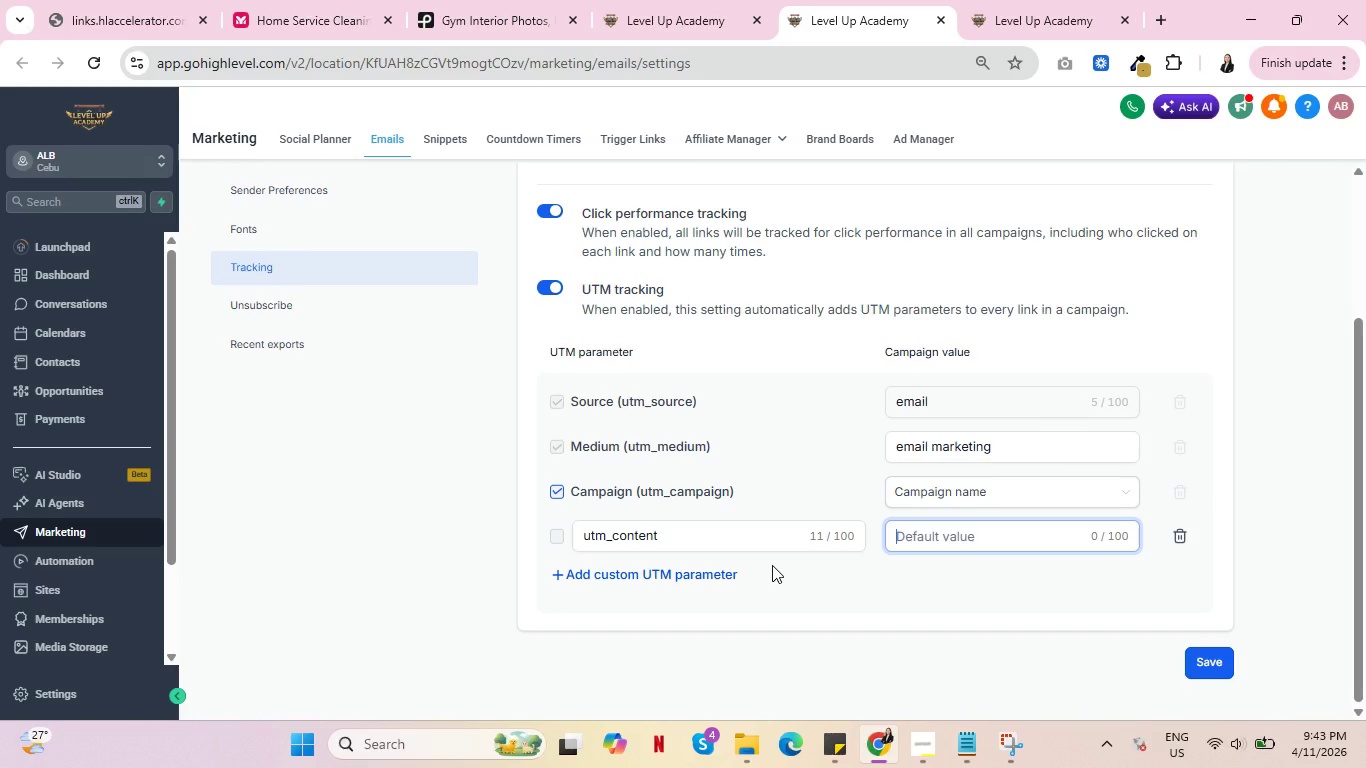 
wait(33.76)
 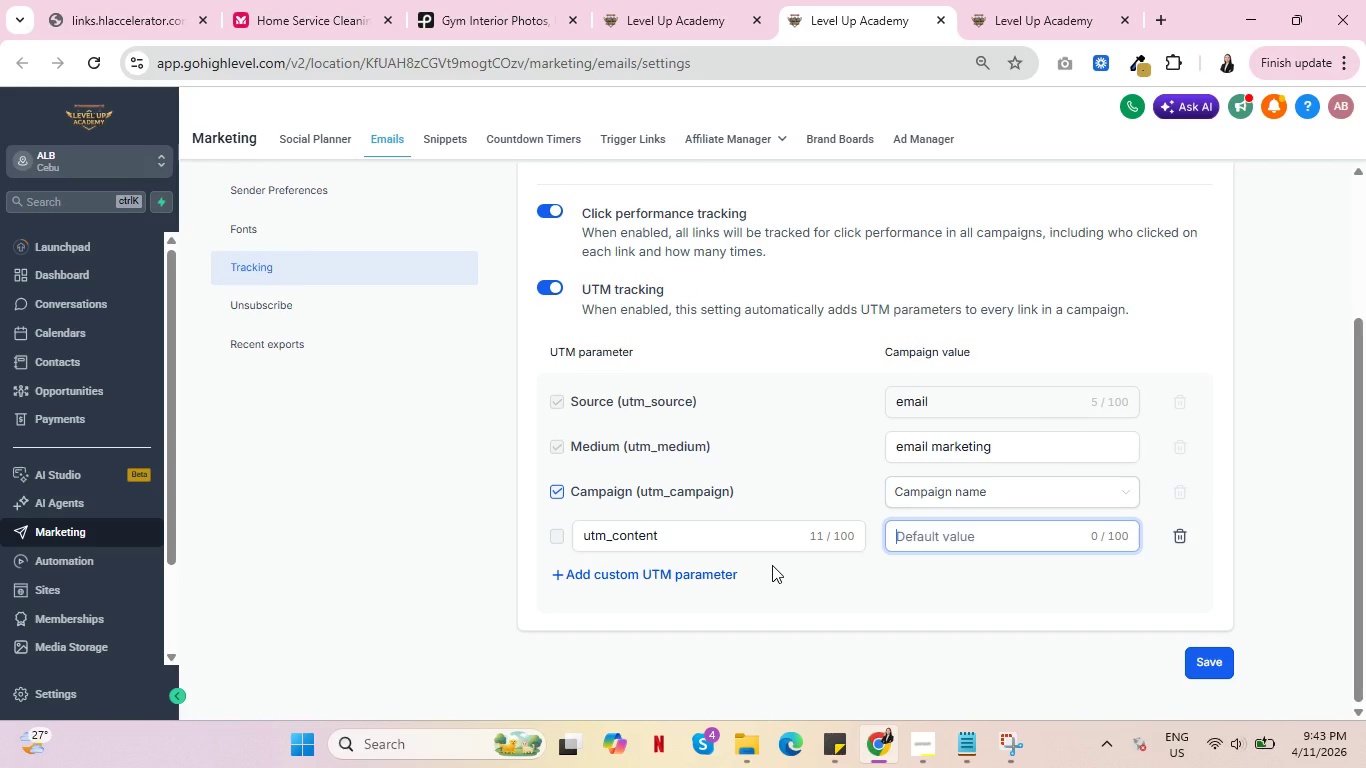 
type(email_unseen)
 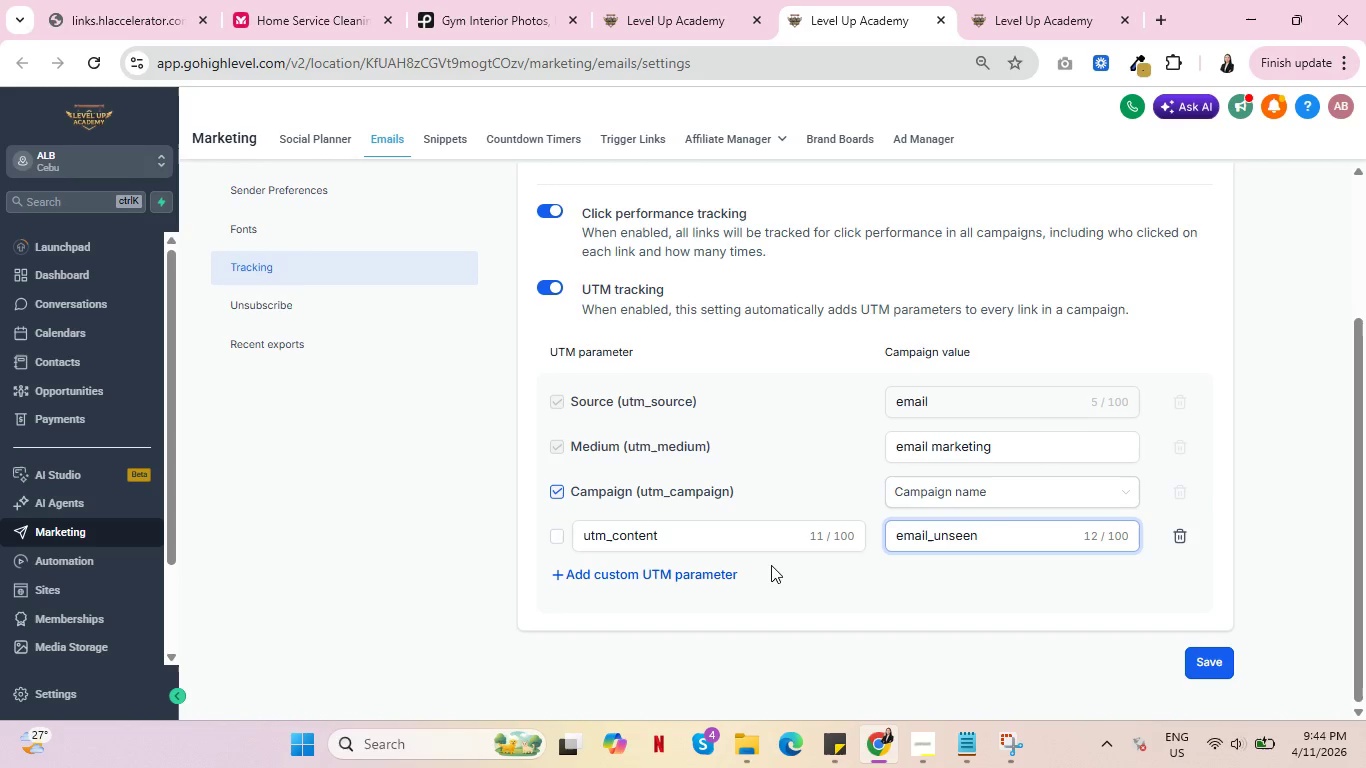 
type(_details)
 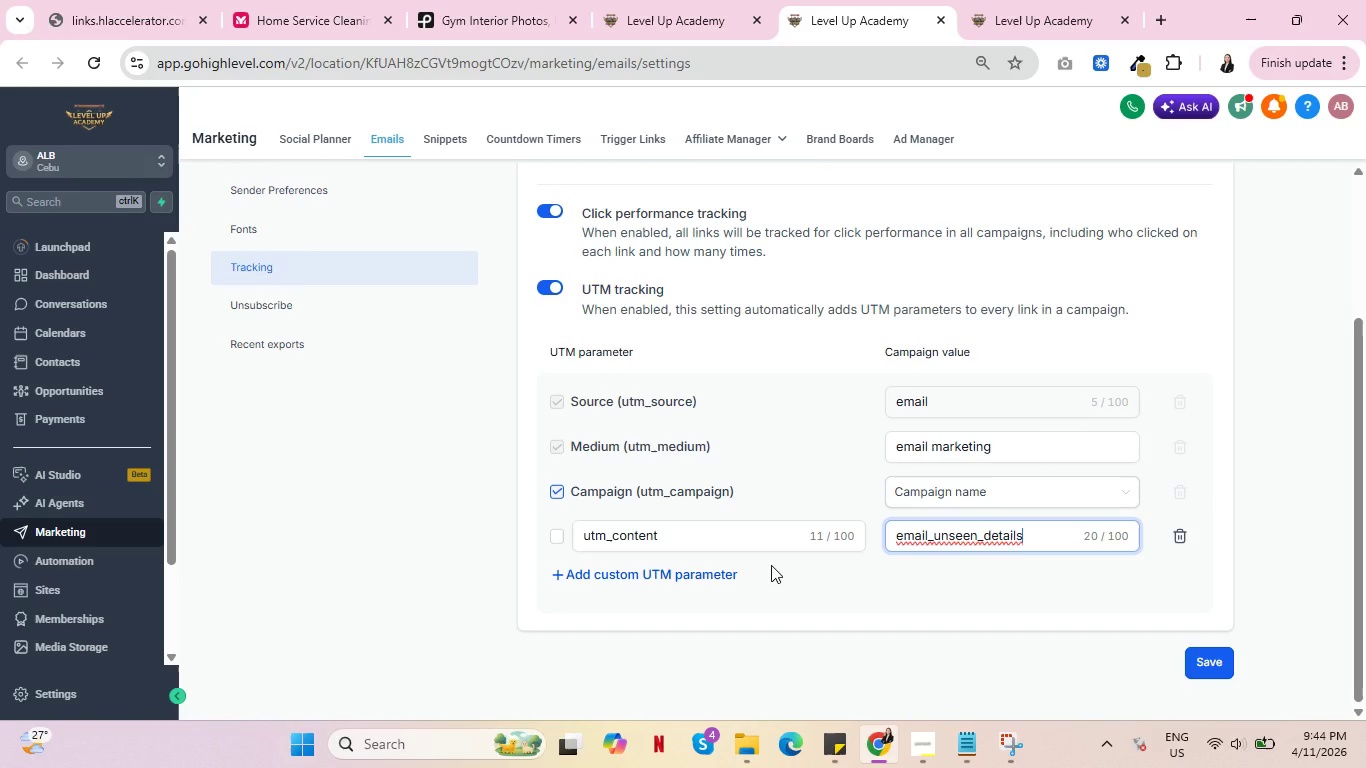 
wait(31.55)
 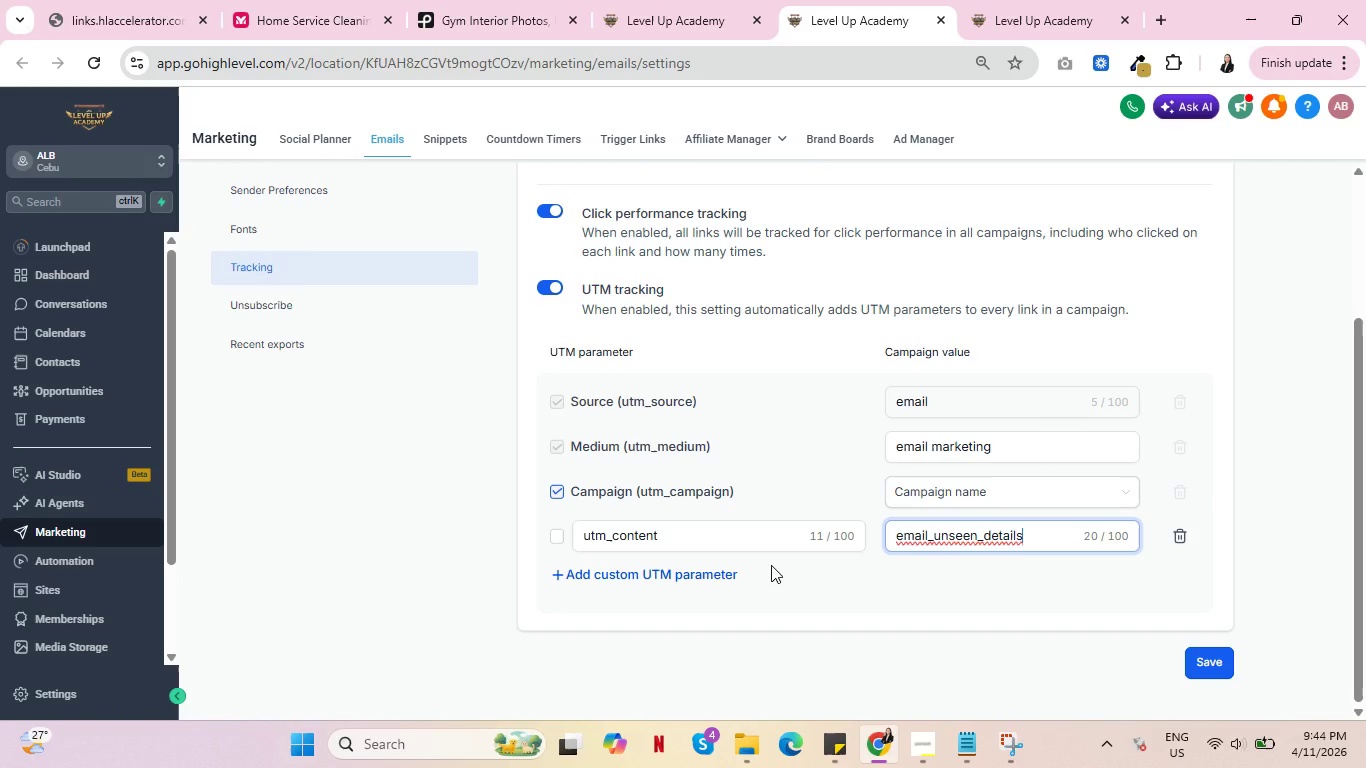 
left_click([642, 572])
 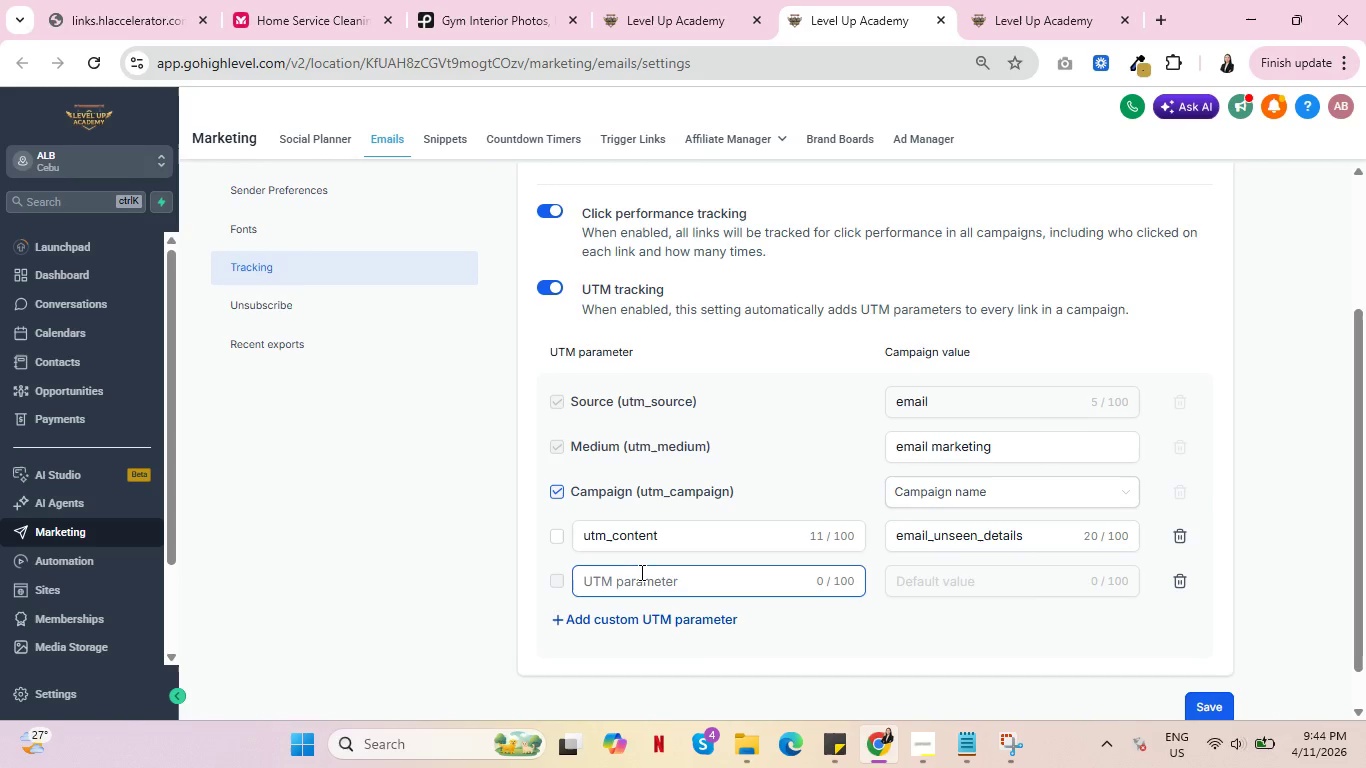 
left_click([640, 572])
 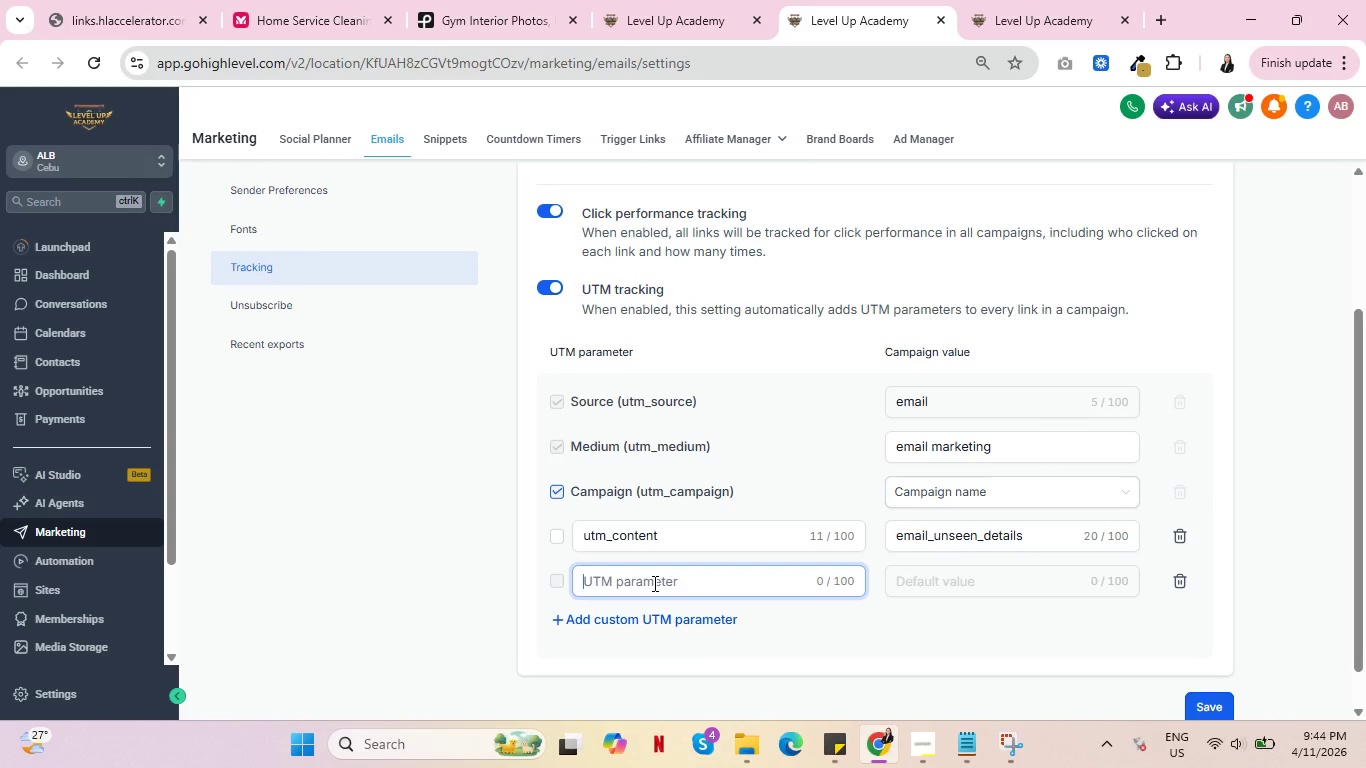 
wait(8.47)
 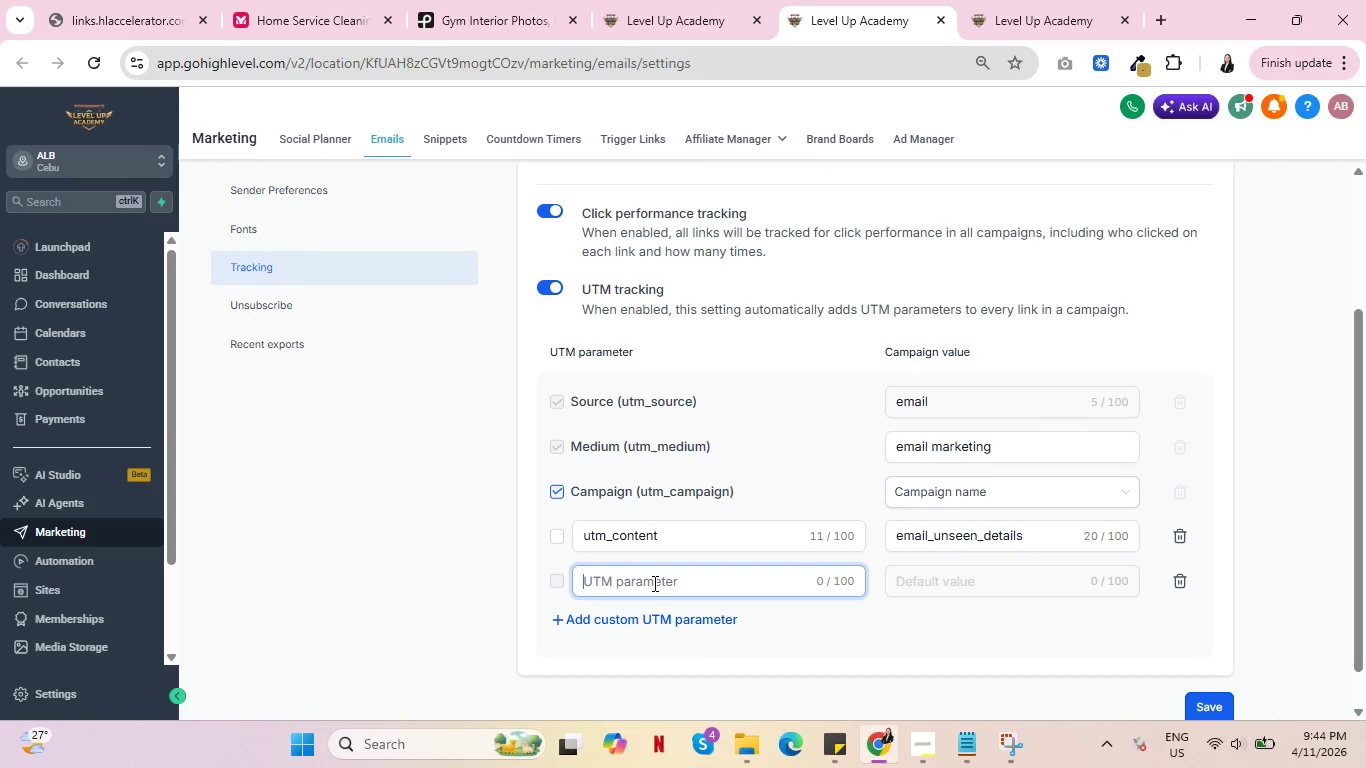 
type(utm_term)
 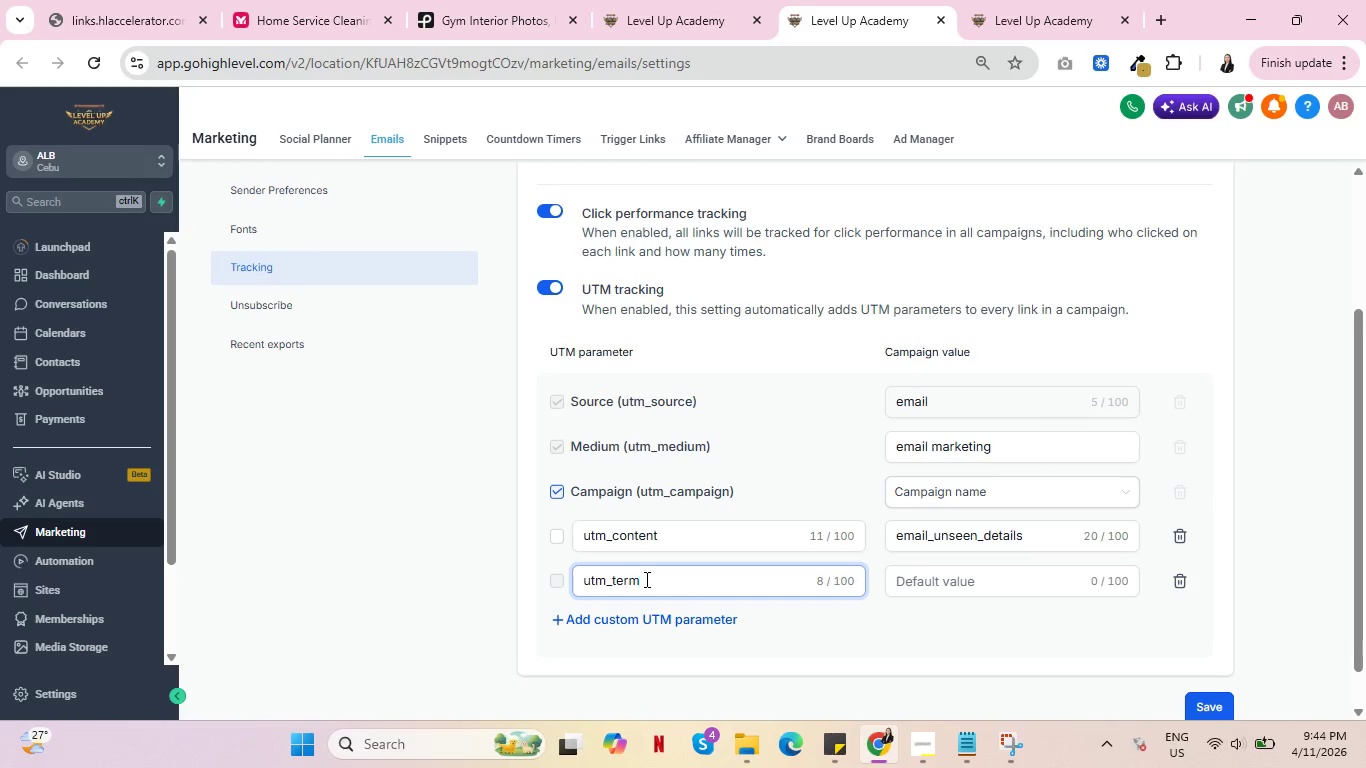 
left_click([957, 591])
 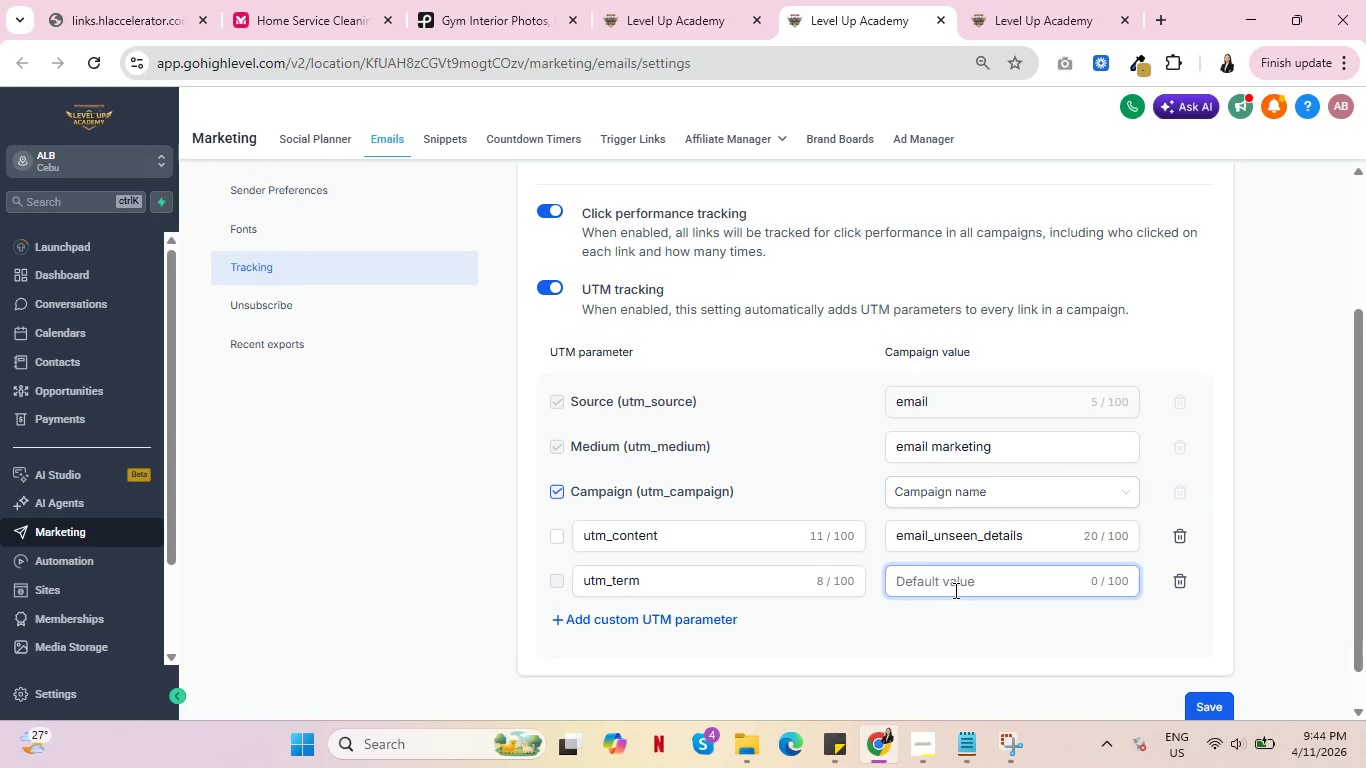 
wait(5.16)
 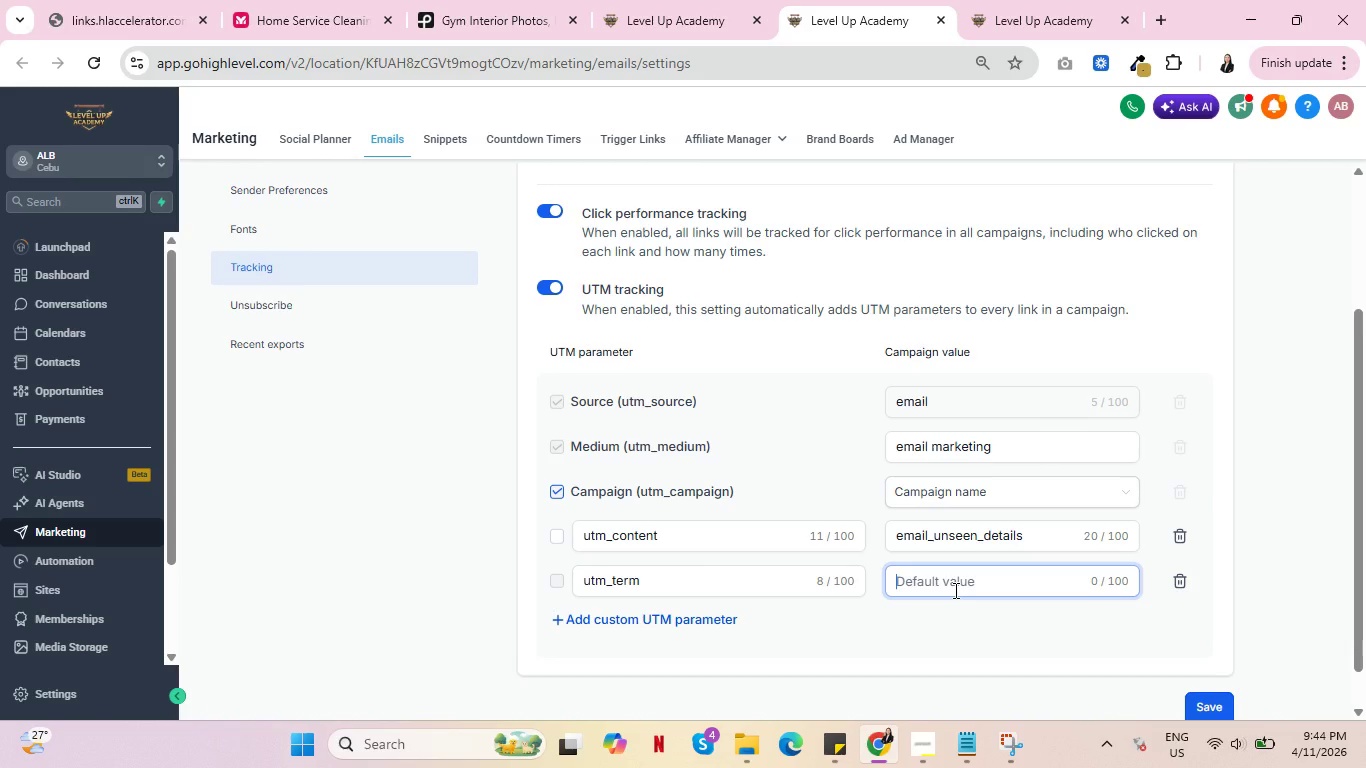 
type(site_consultation_cta)
 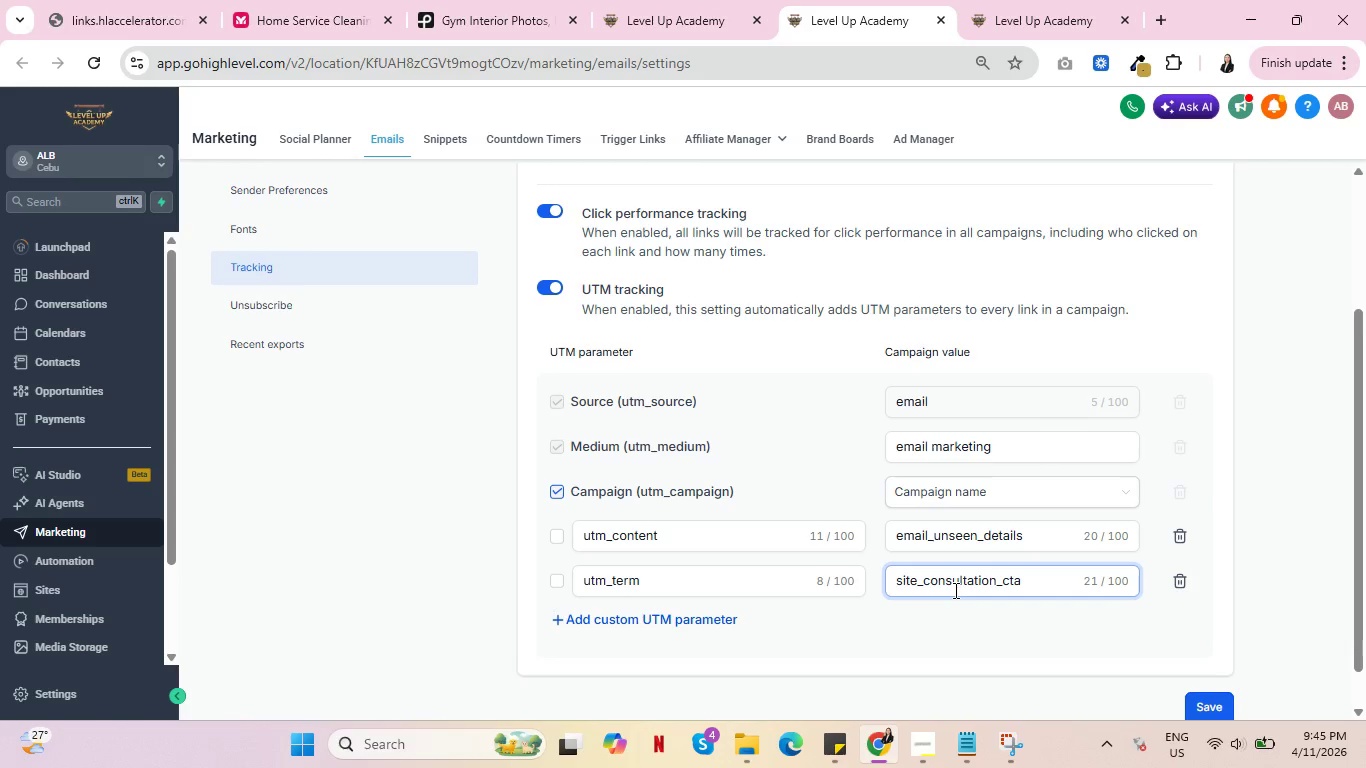 
wait(20.27)
 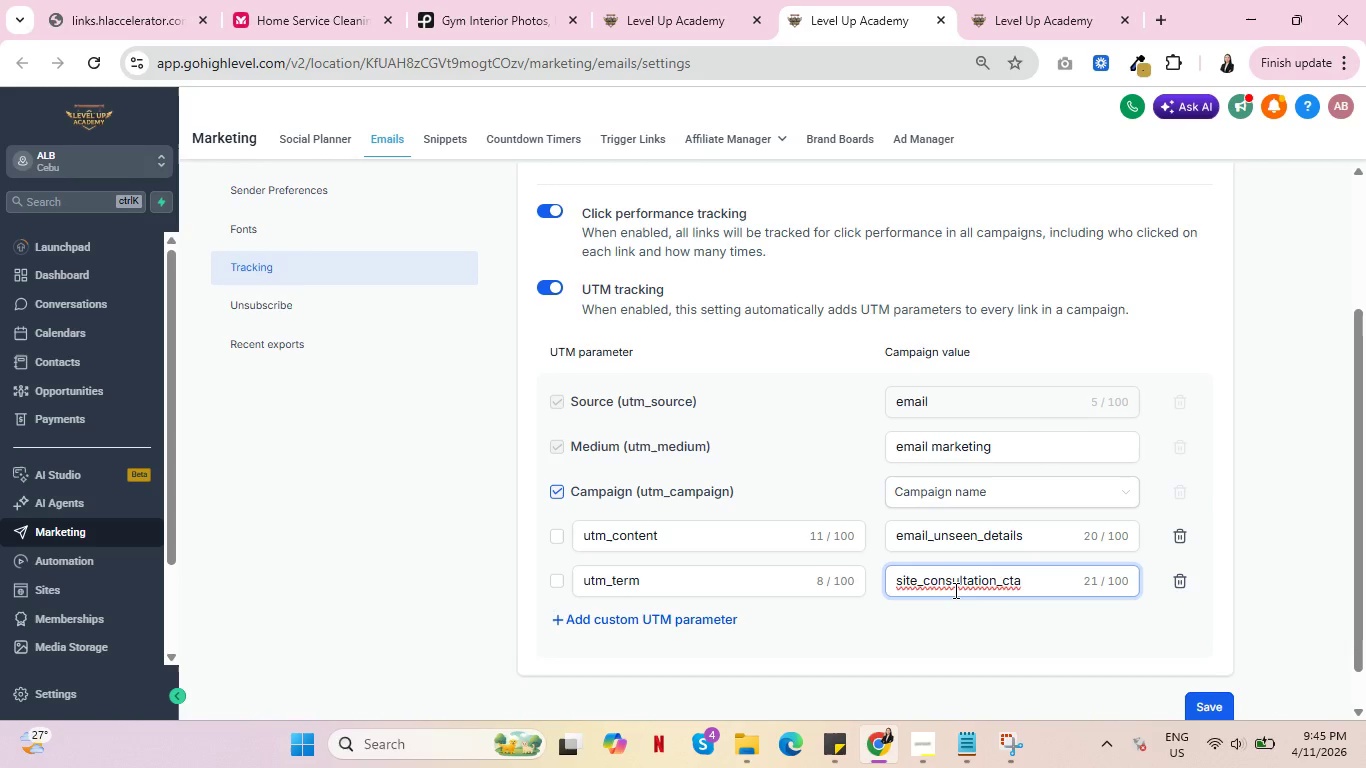 
type( 0r)
key(Backspace)
key(Backspace)
type(or )
 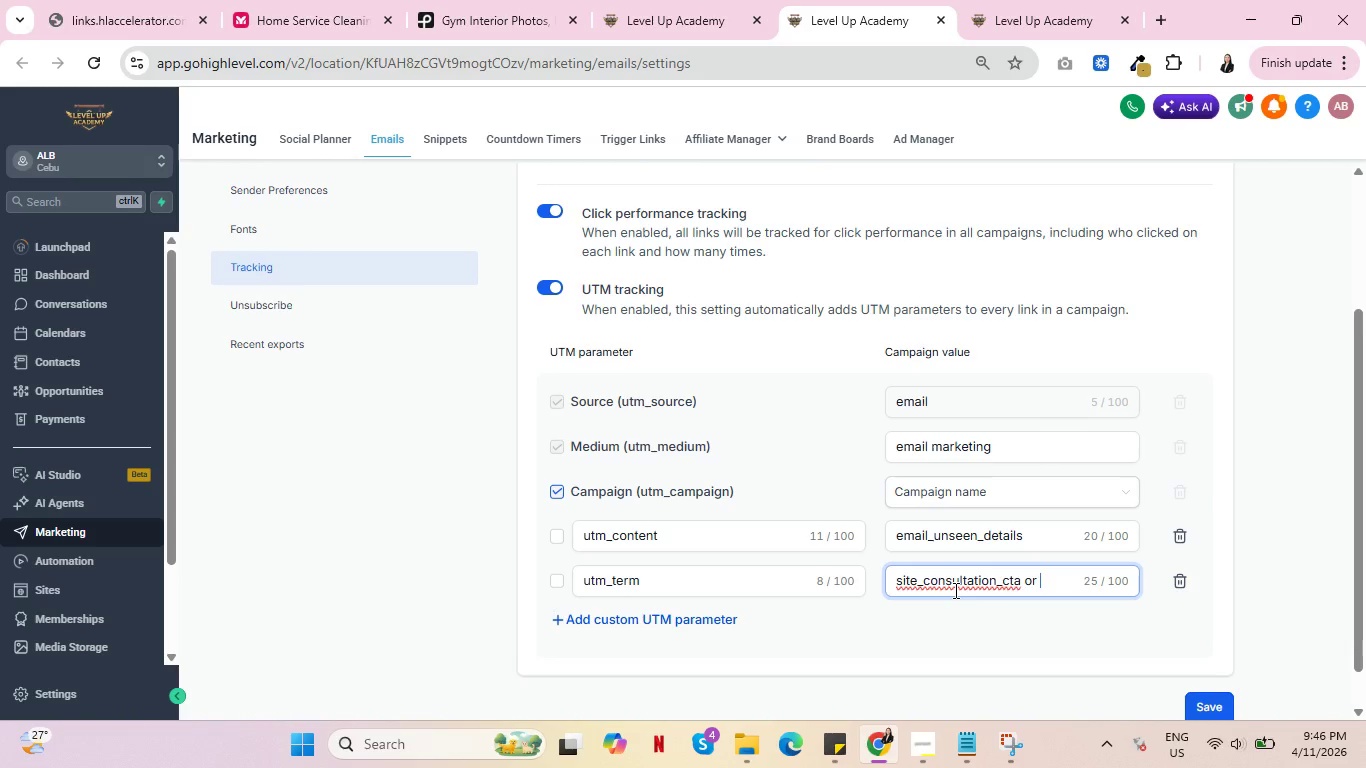 
wait(42.41)
 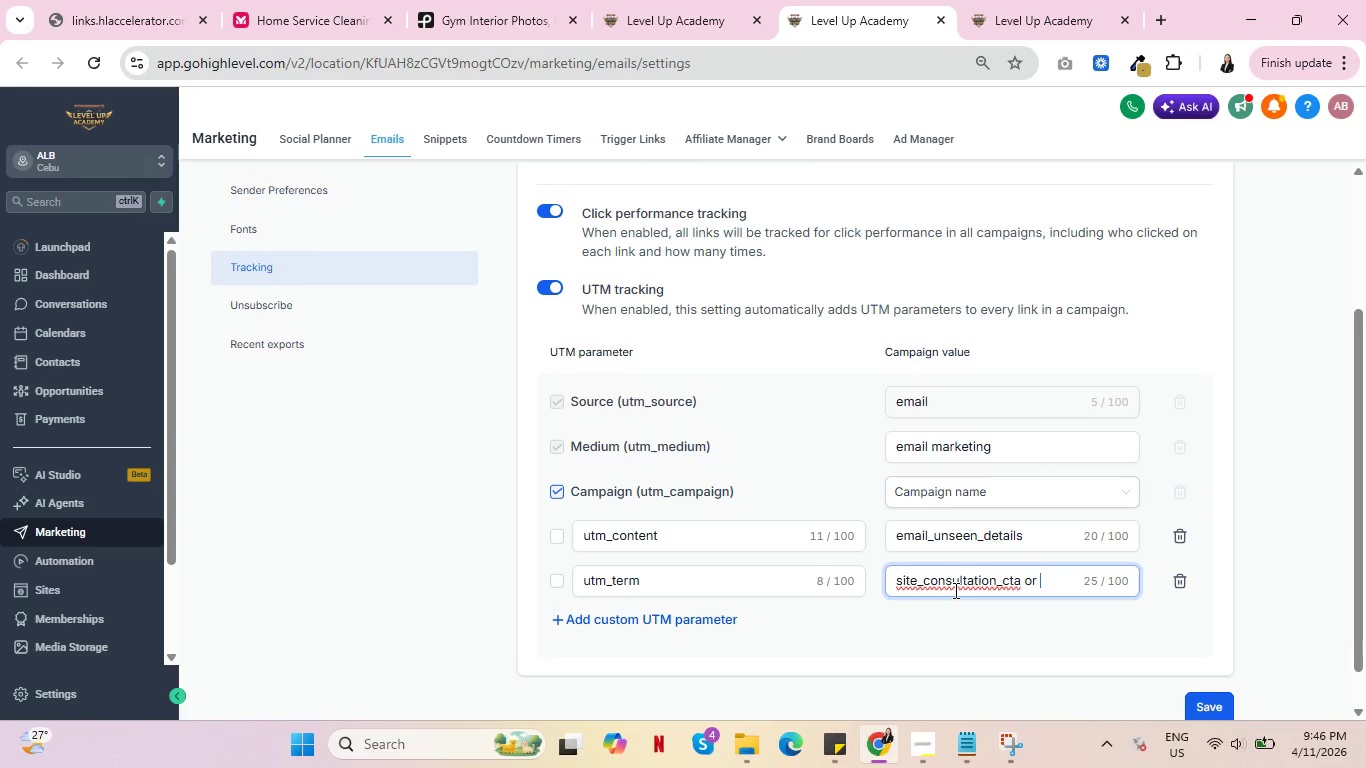 
type(industrial )
key(Backspace)
type(_pro)
key(Backspace)
key(Backspace)
type(ortfolio l)
key(Backspace)
key(Backspace)
type(_link)
 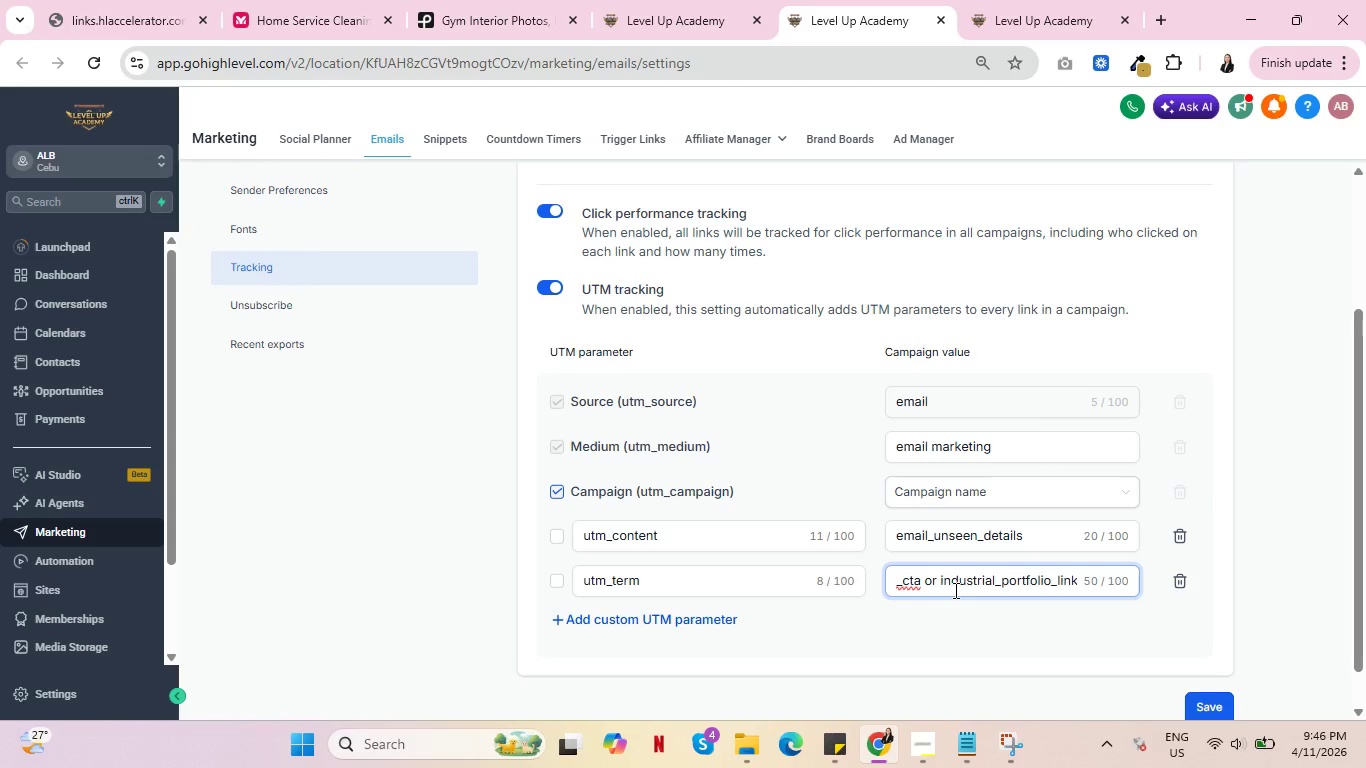 
wait(11.86)
 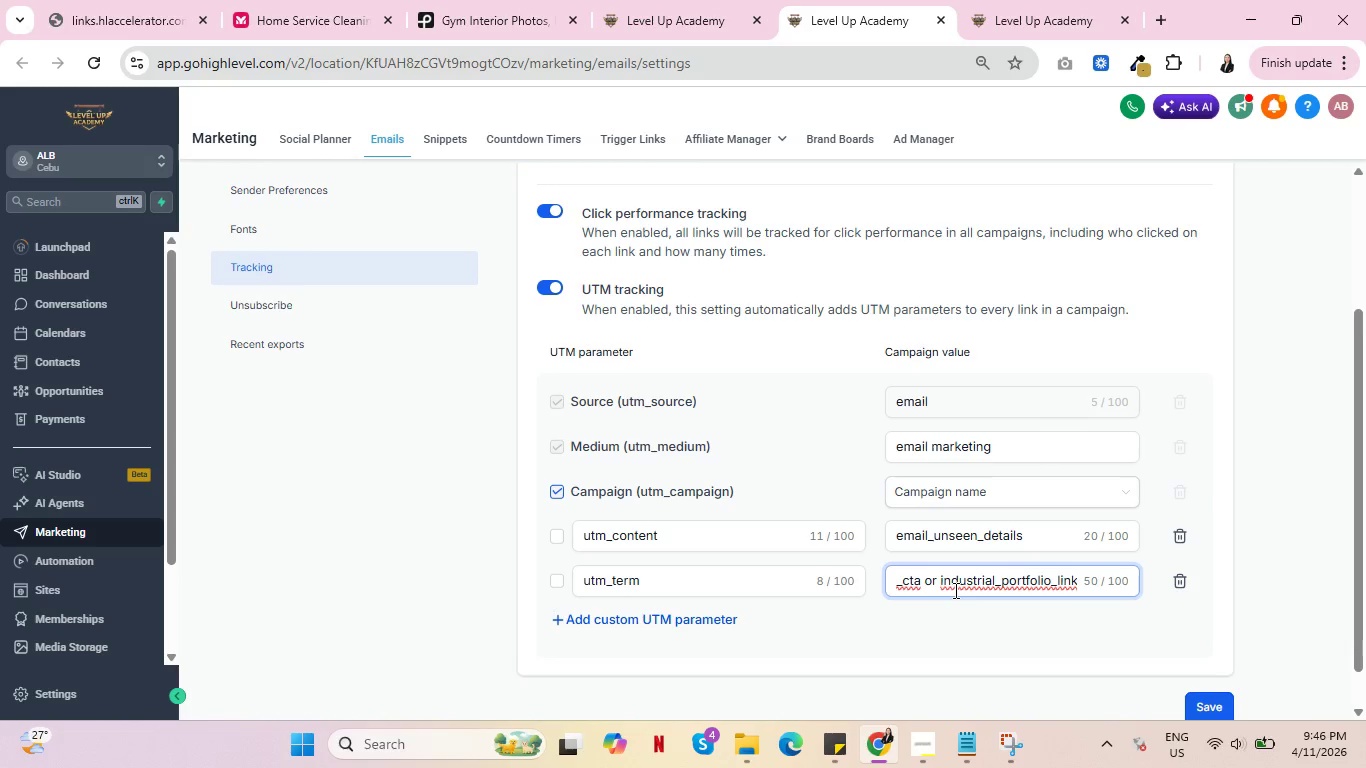 
left_click([929, 731])